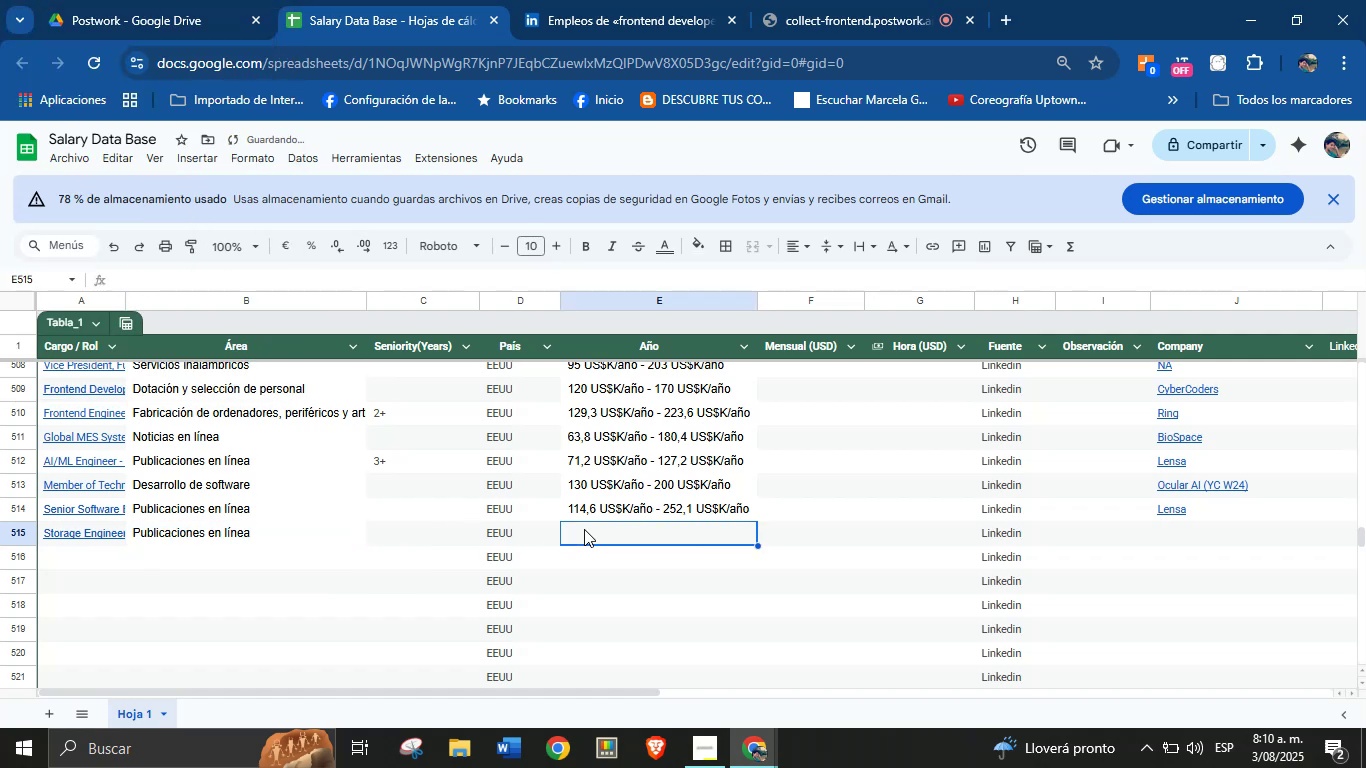 
key(Meta+MetaLeft)
 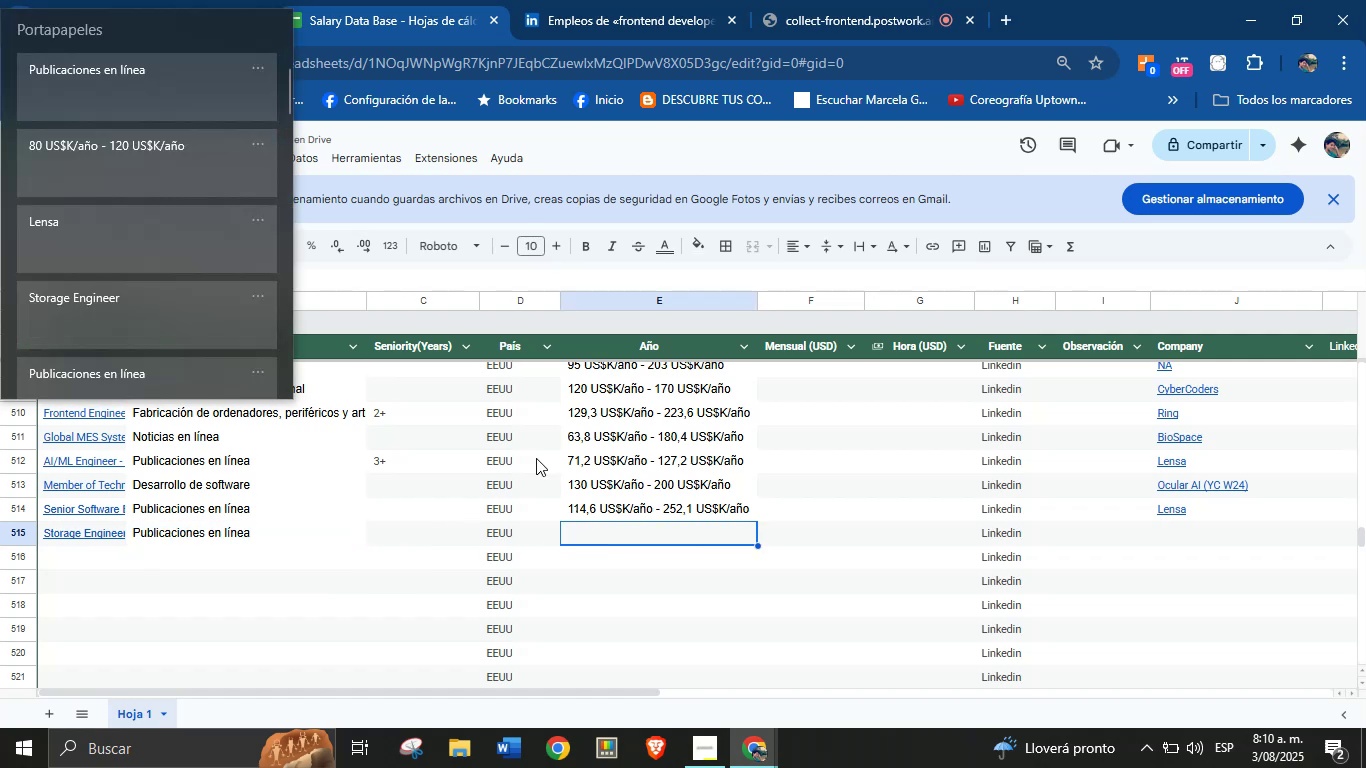 
key(Meta+MetaLeft)
 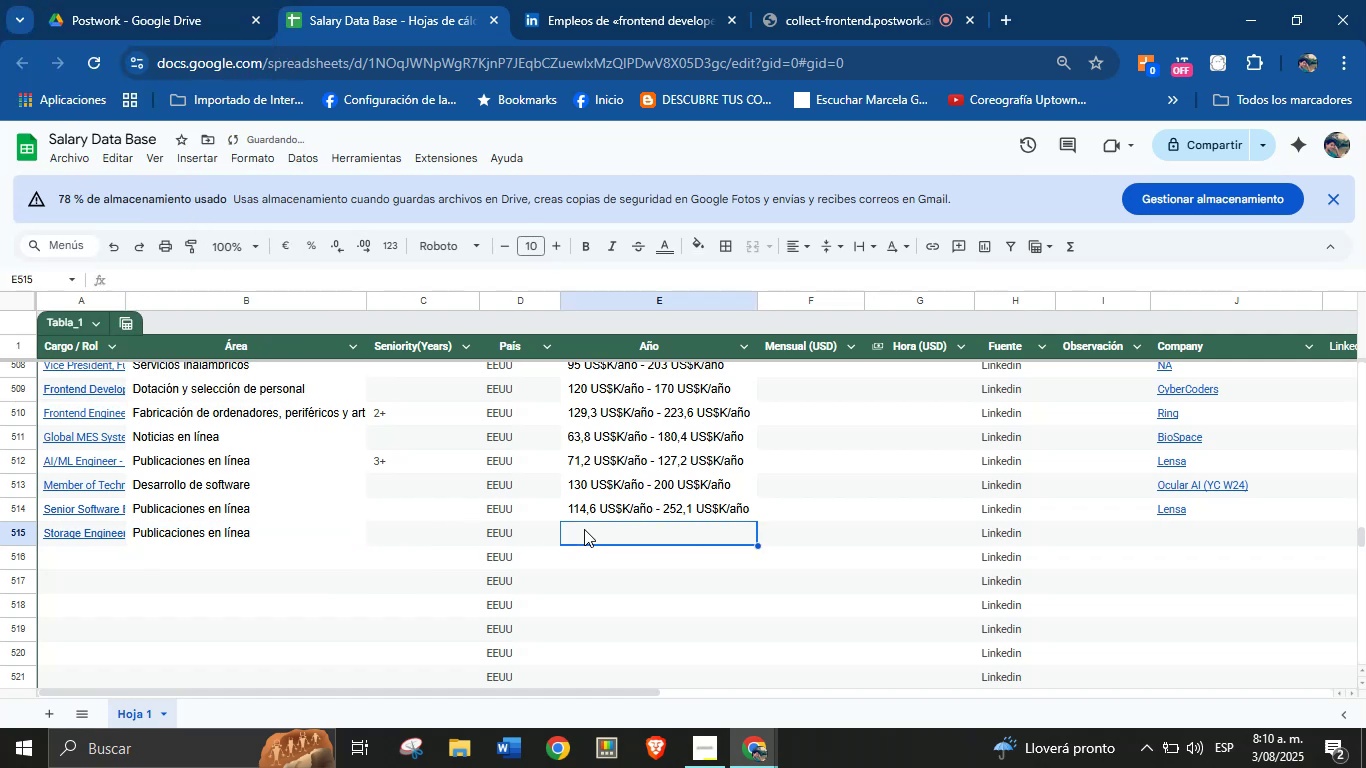 
key(Meta+V)
 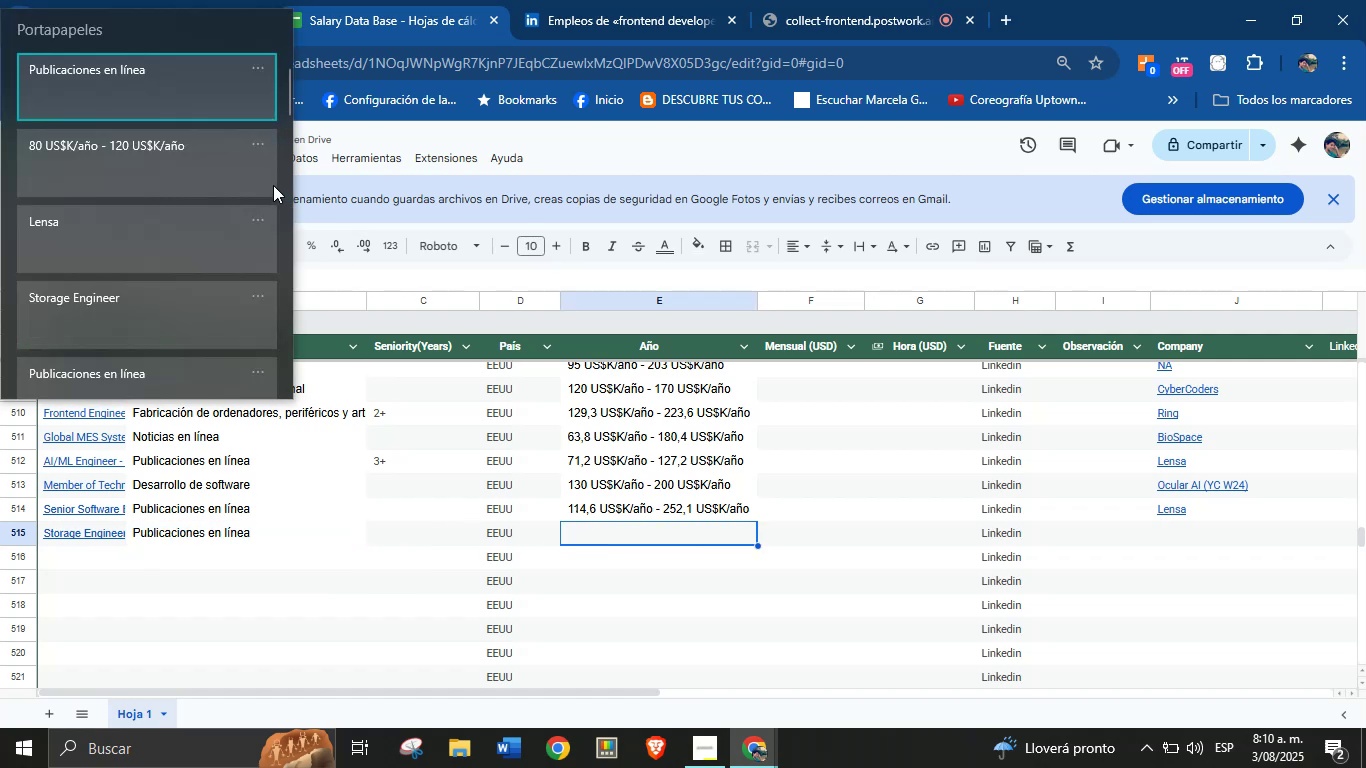 
left_click([107, 147])
 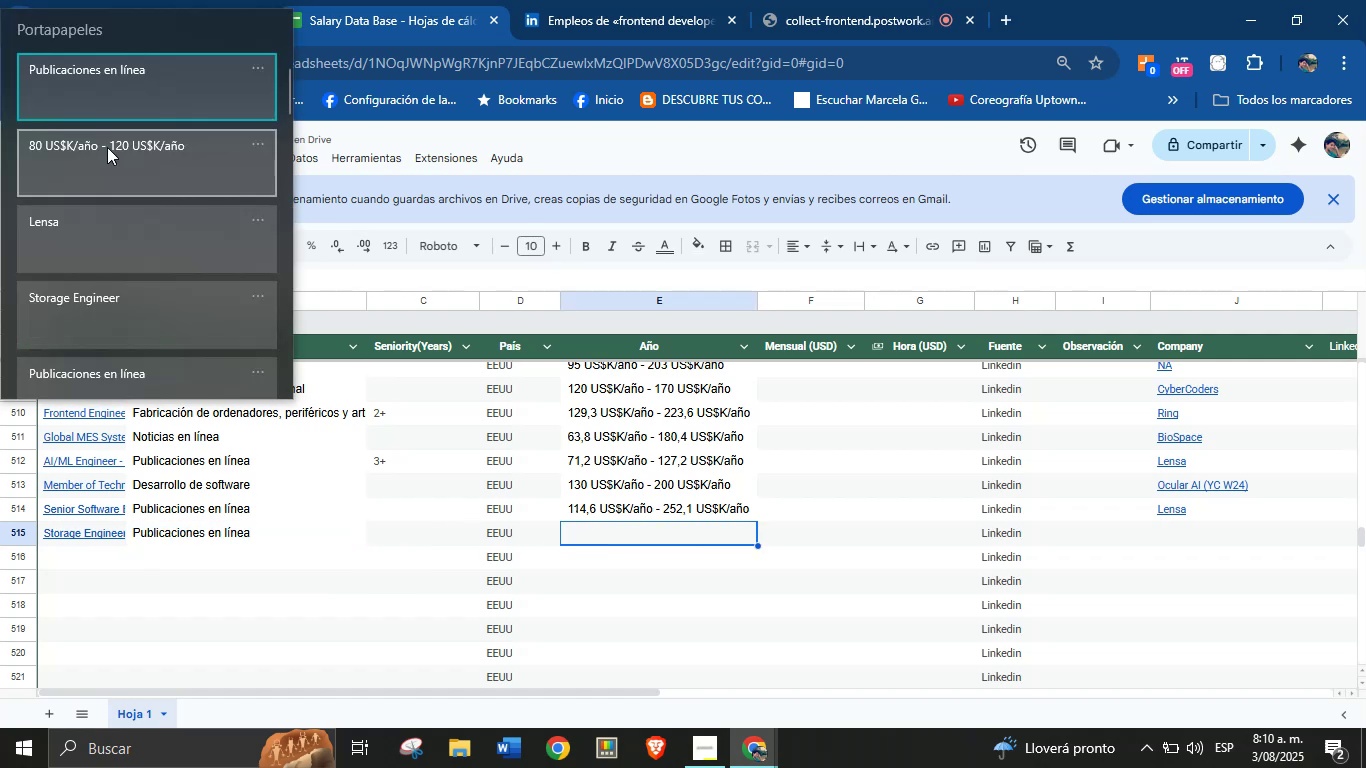 
key(Control+ControlLeft)
 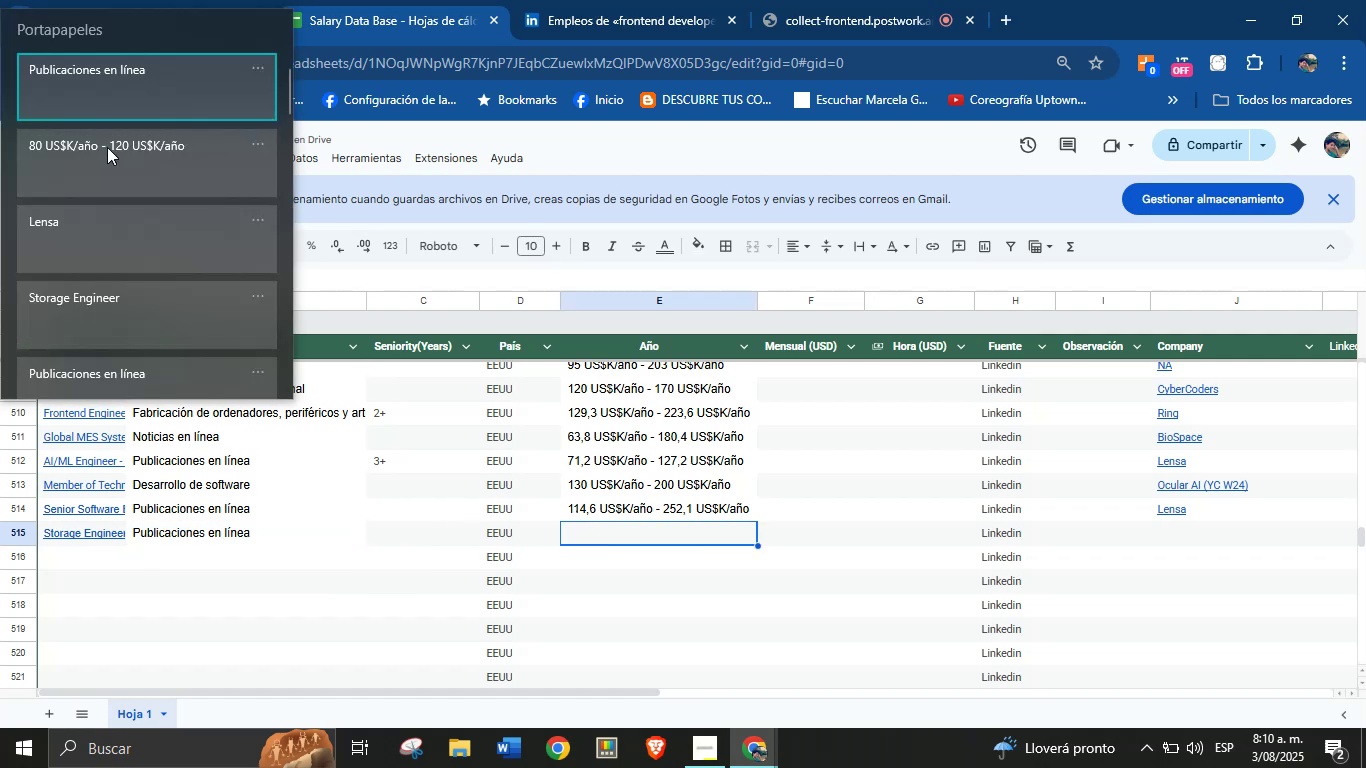 
key(Control+V)
 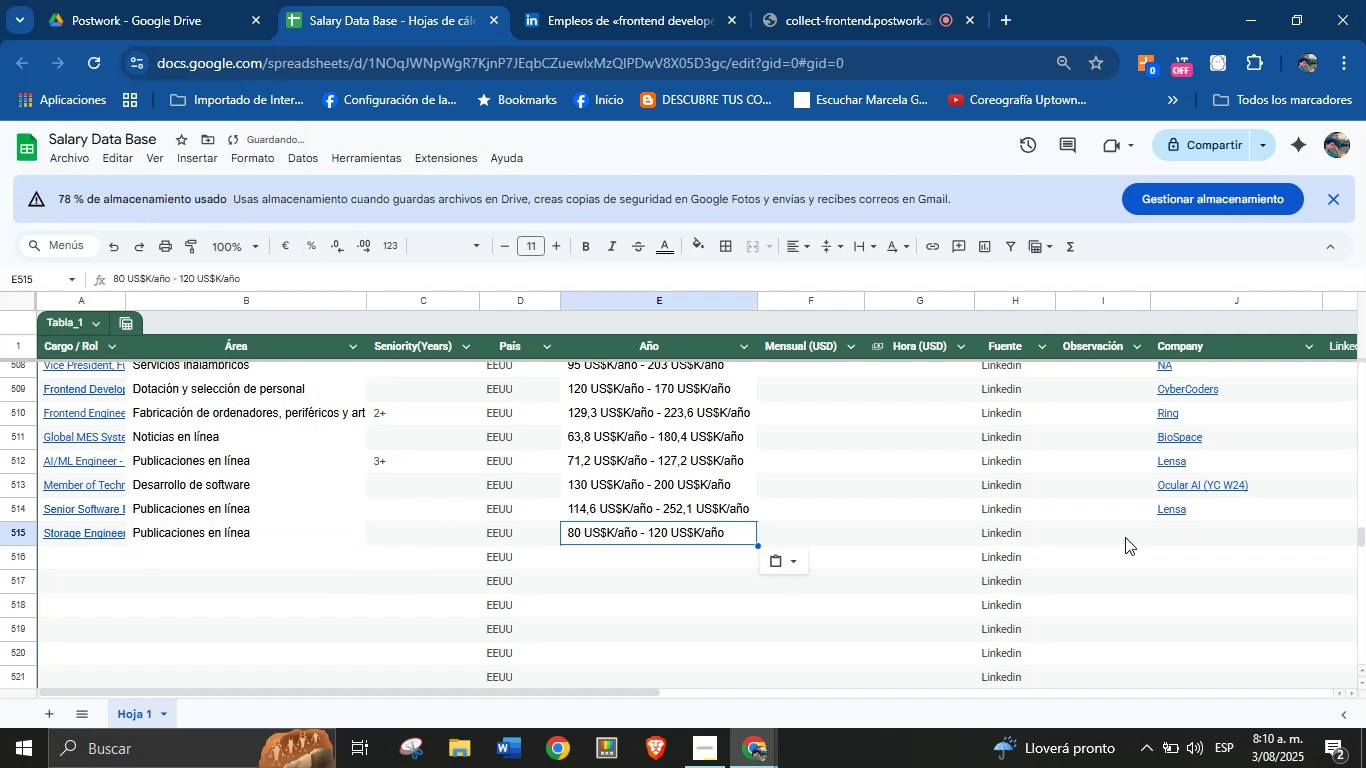 
left_click([1170, 535])
 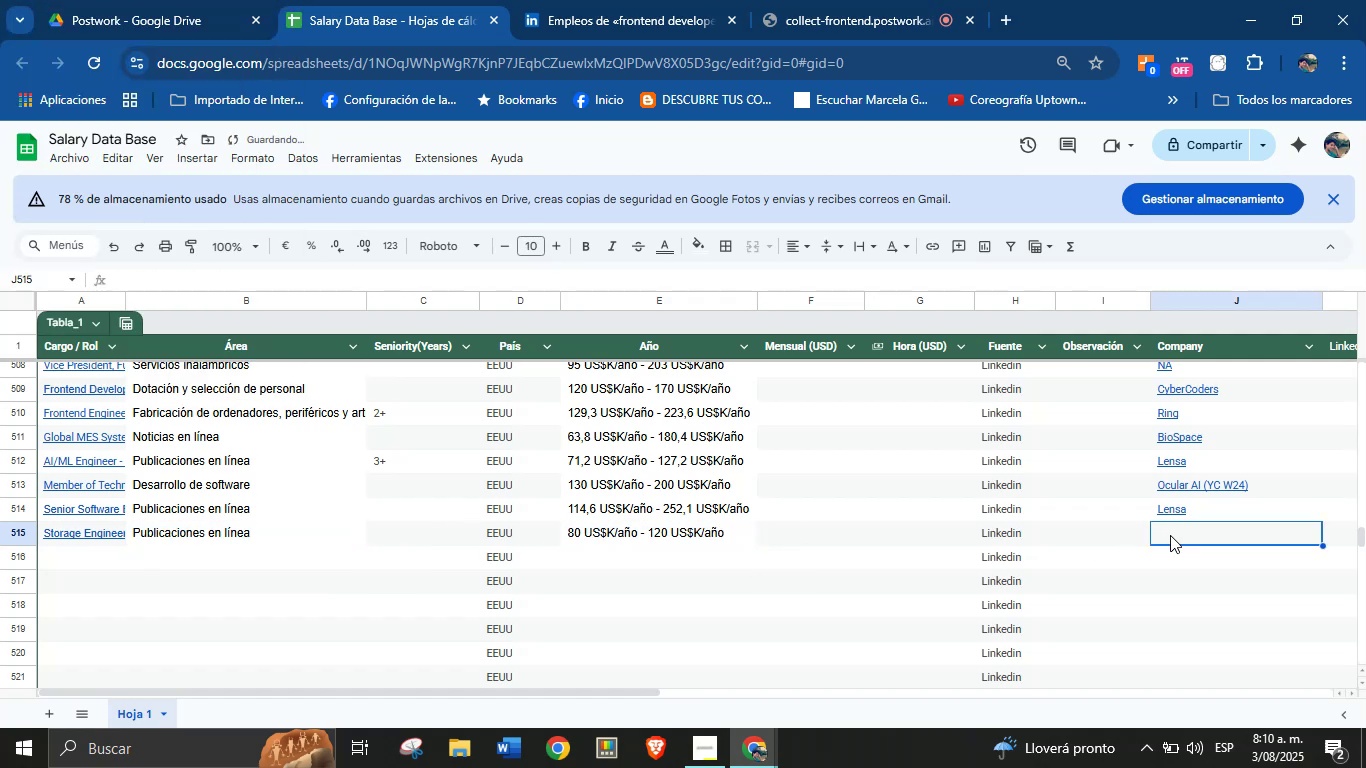 
key(Meta+MetaLeft)
 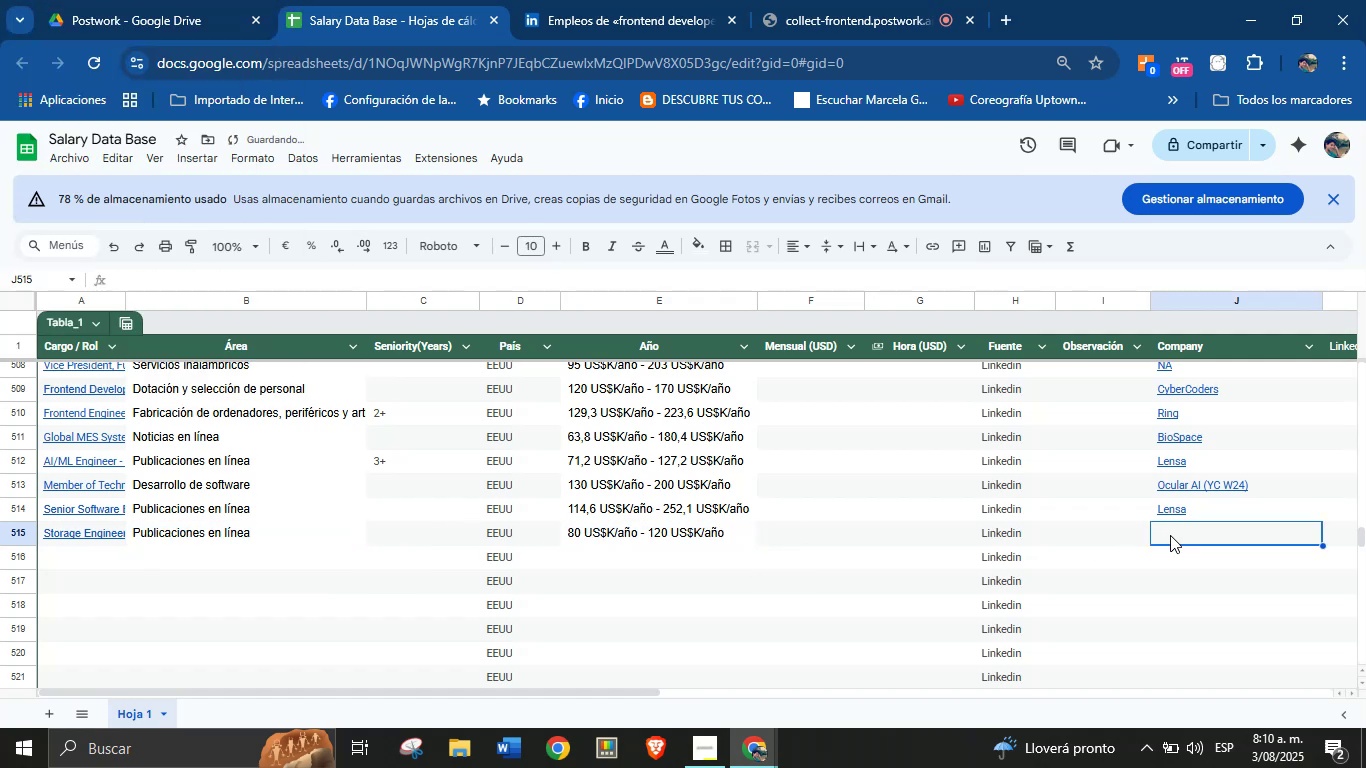 
key(Meta+MetaLeft)
 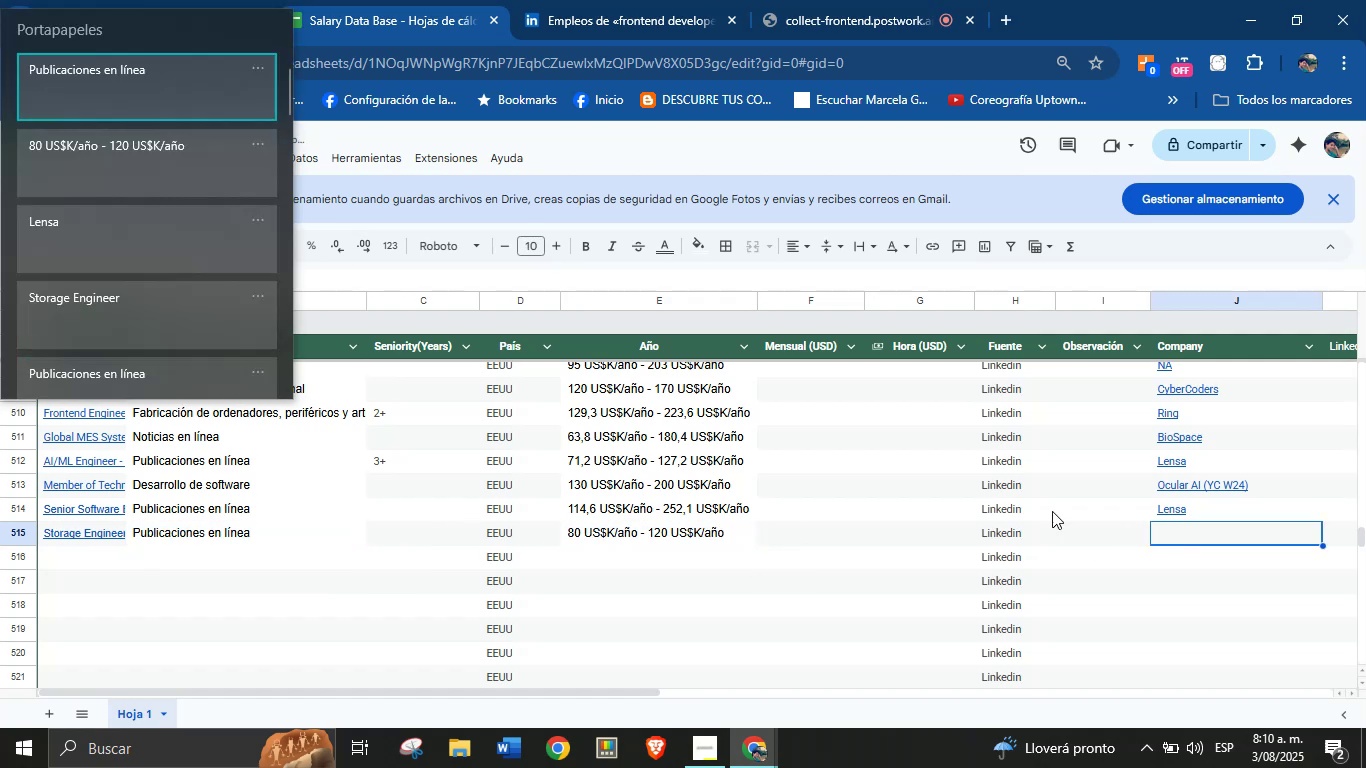 
key(Meta+V)
 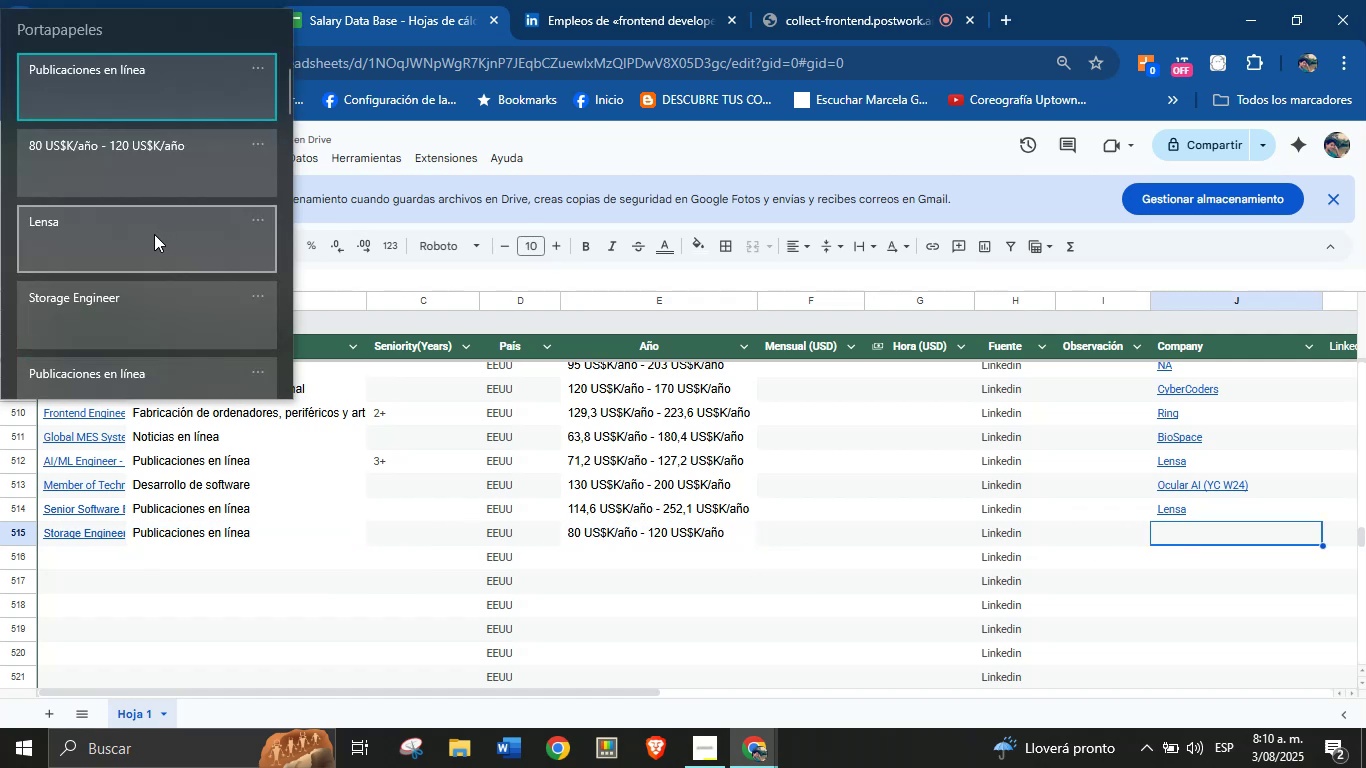 
left_click([155, 222])
 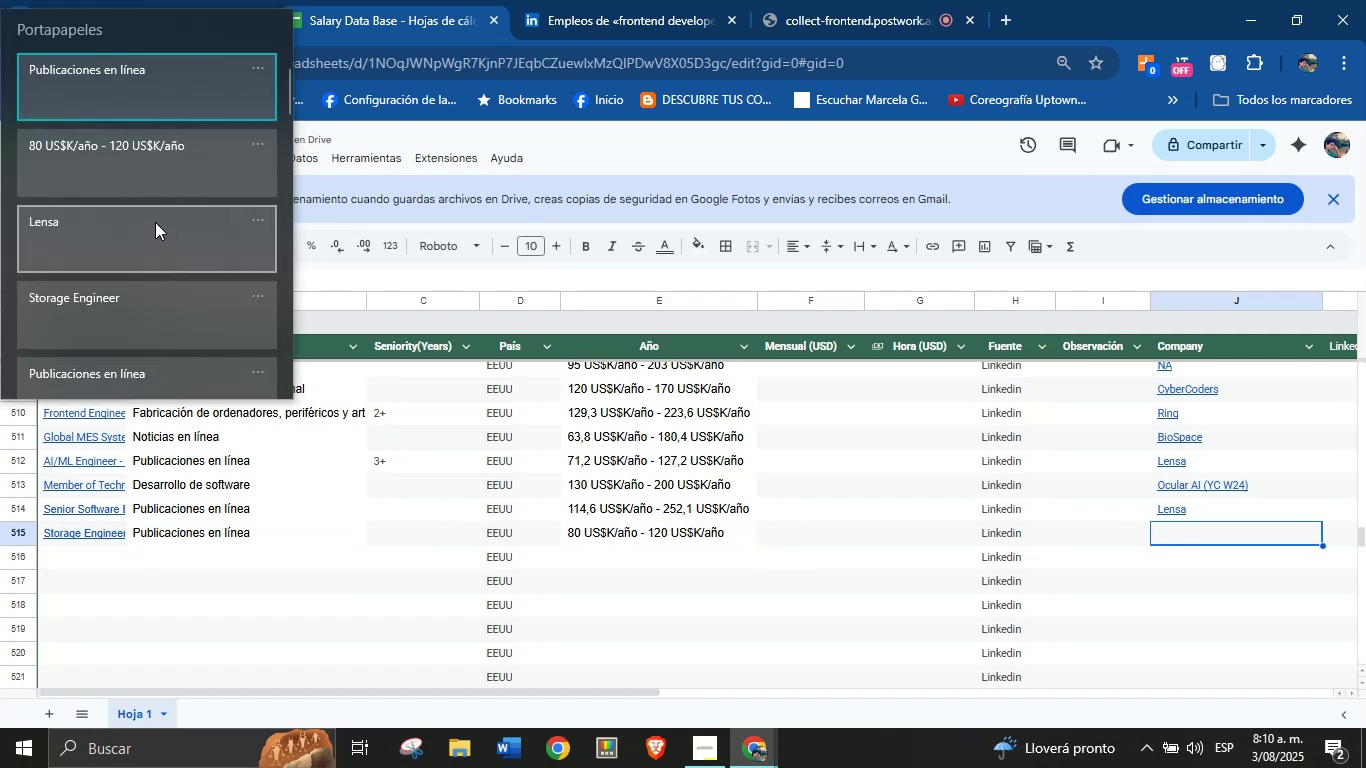 
key(Control+ControlLeft)
 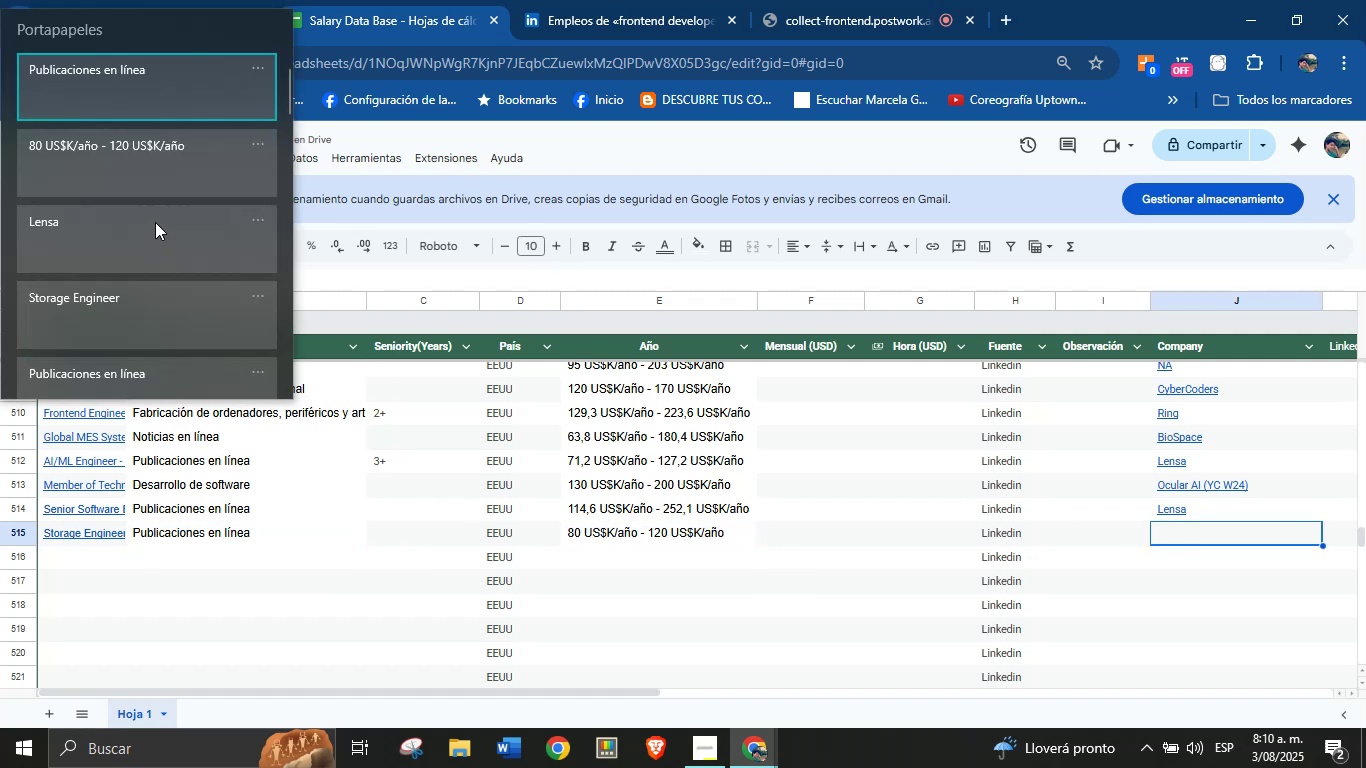 
key(Control+V)
 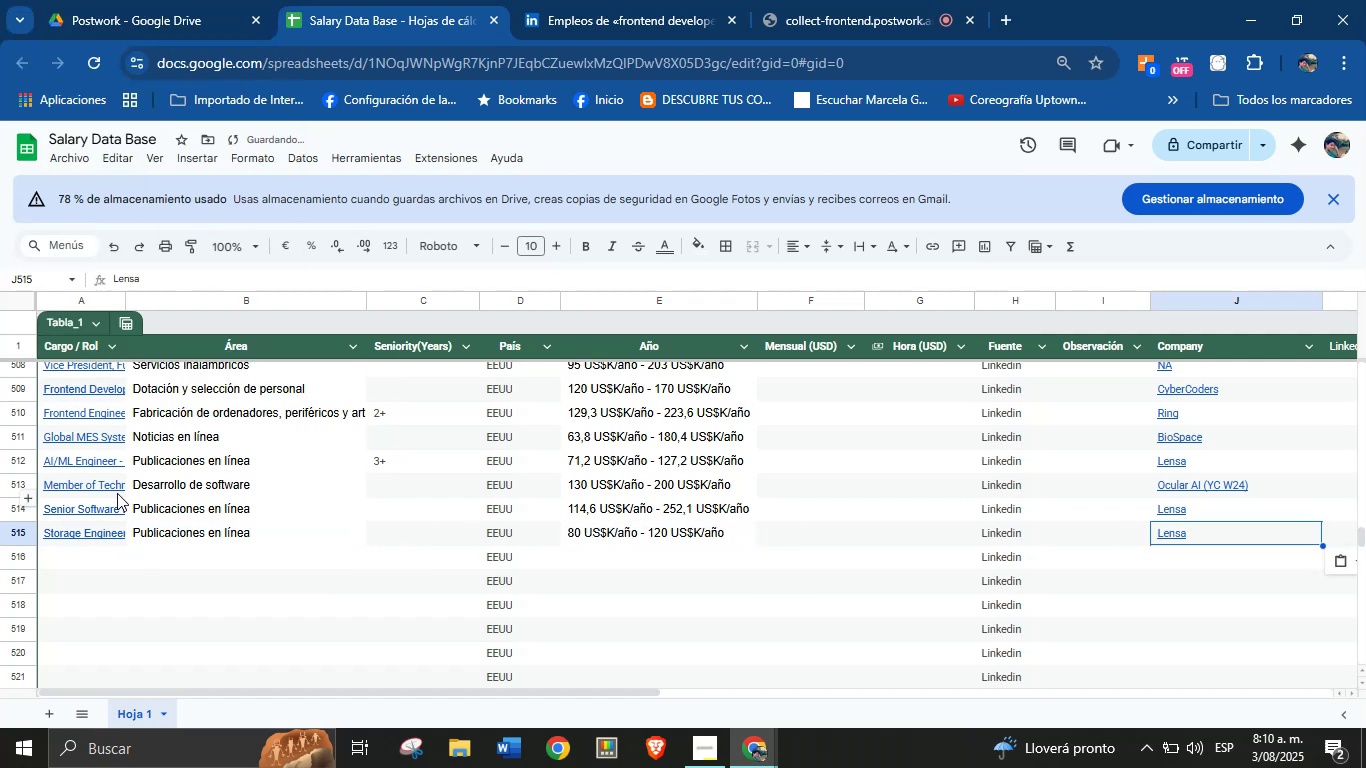 
scroll: coordinate [120, 510], scroll_direction: down, amount: 1.0
 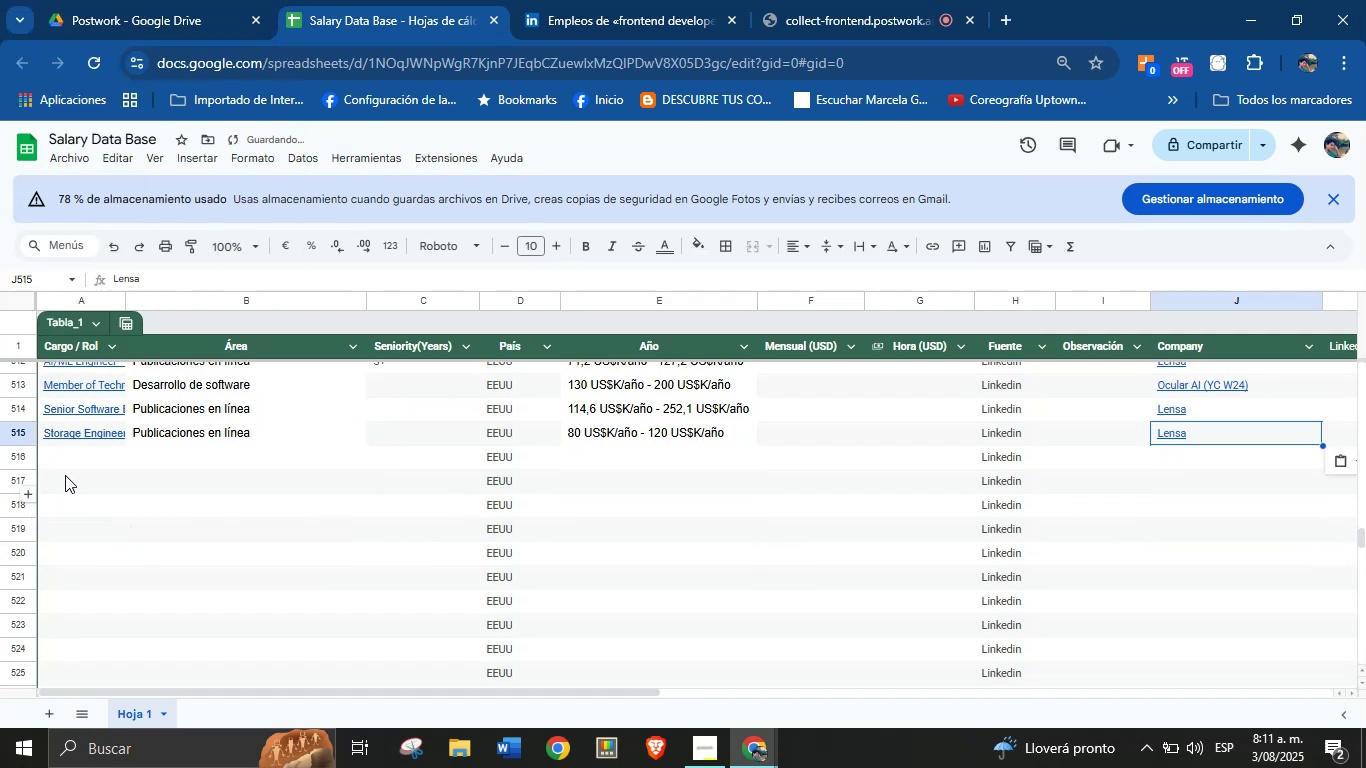 
left_click([63, 469])
 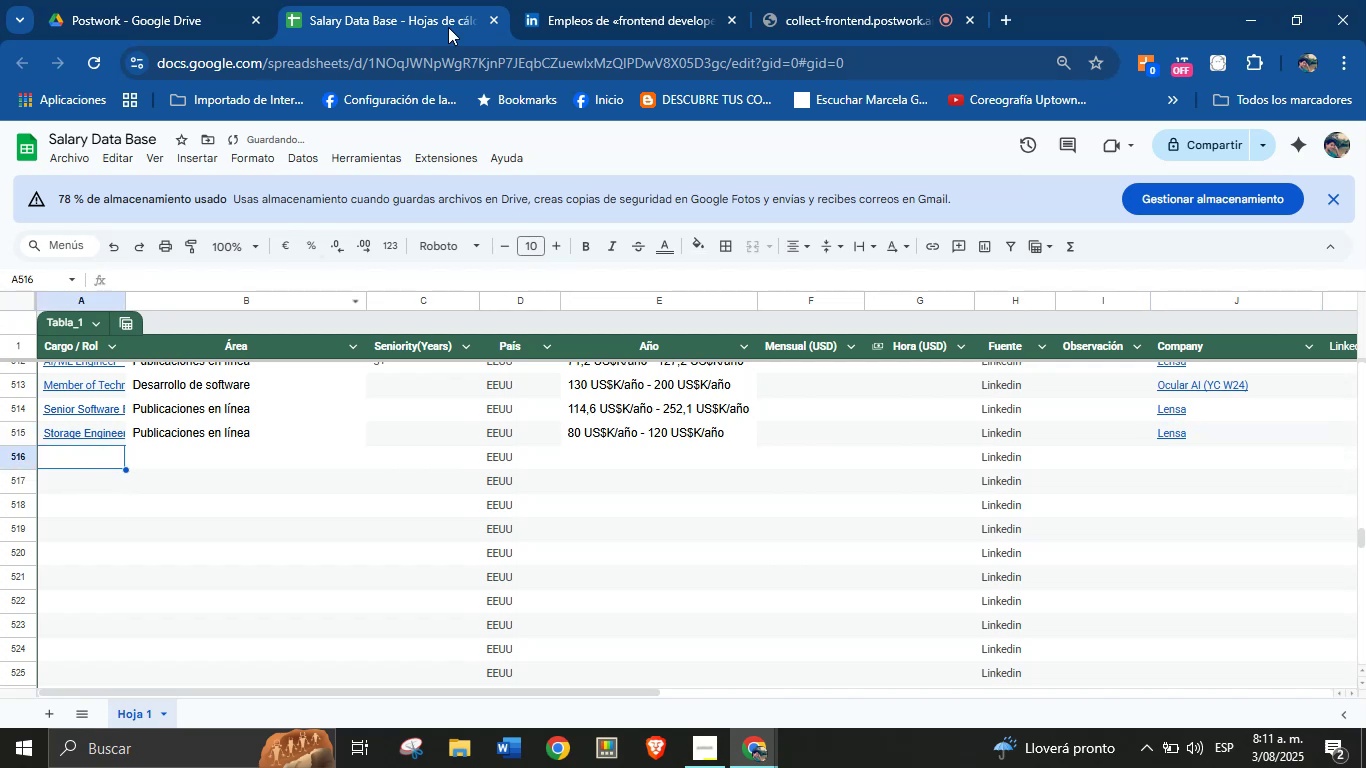 
left_click([566, 0])
 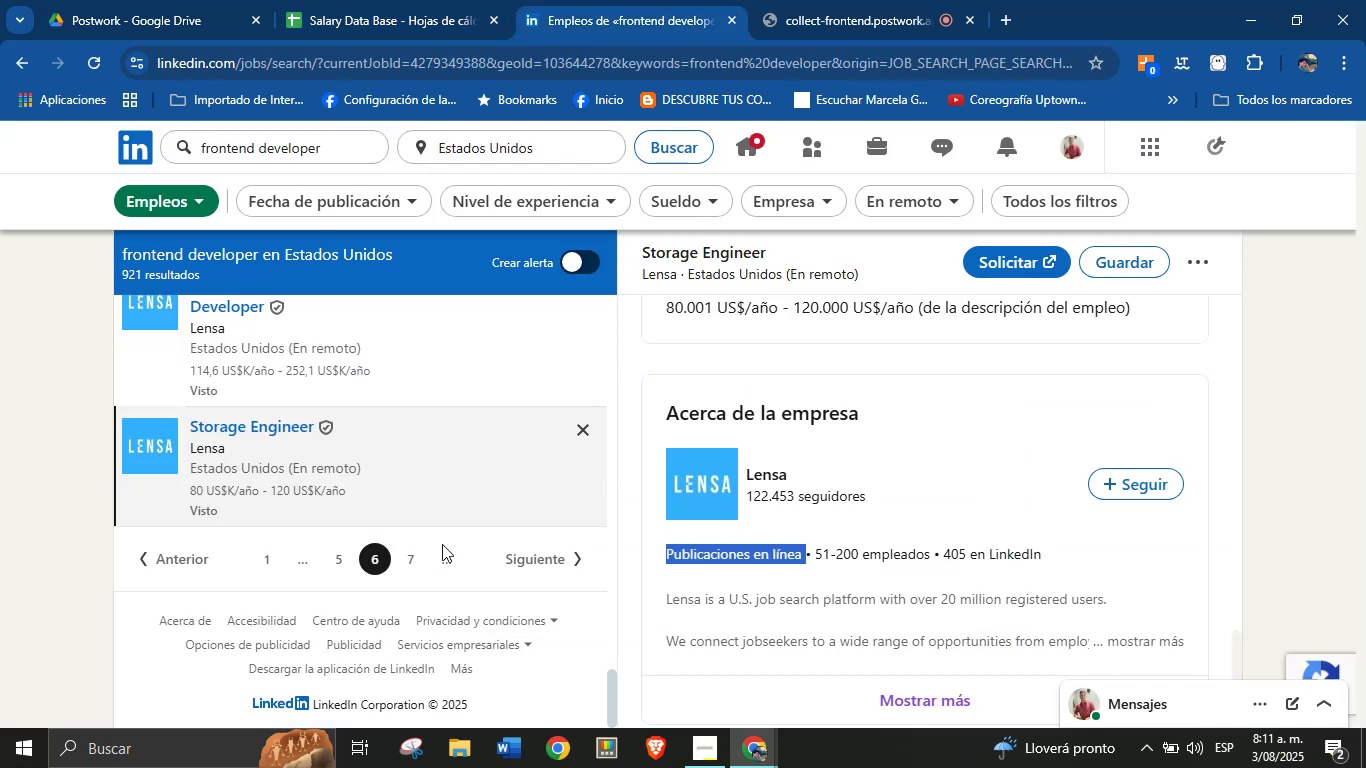 
left_click([414, 554])
 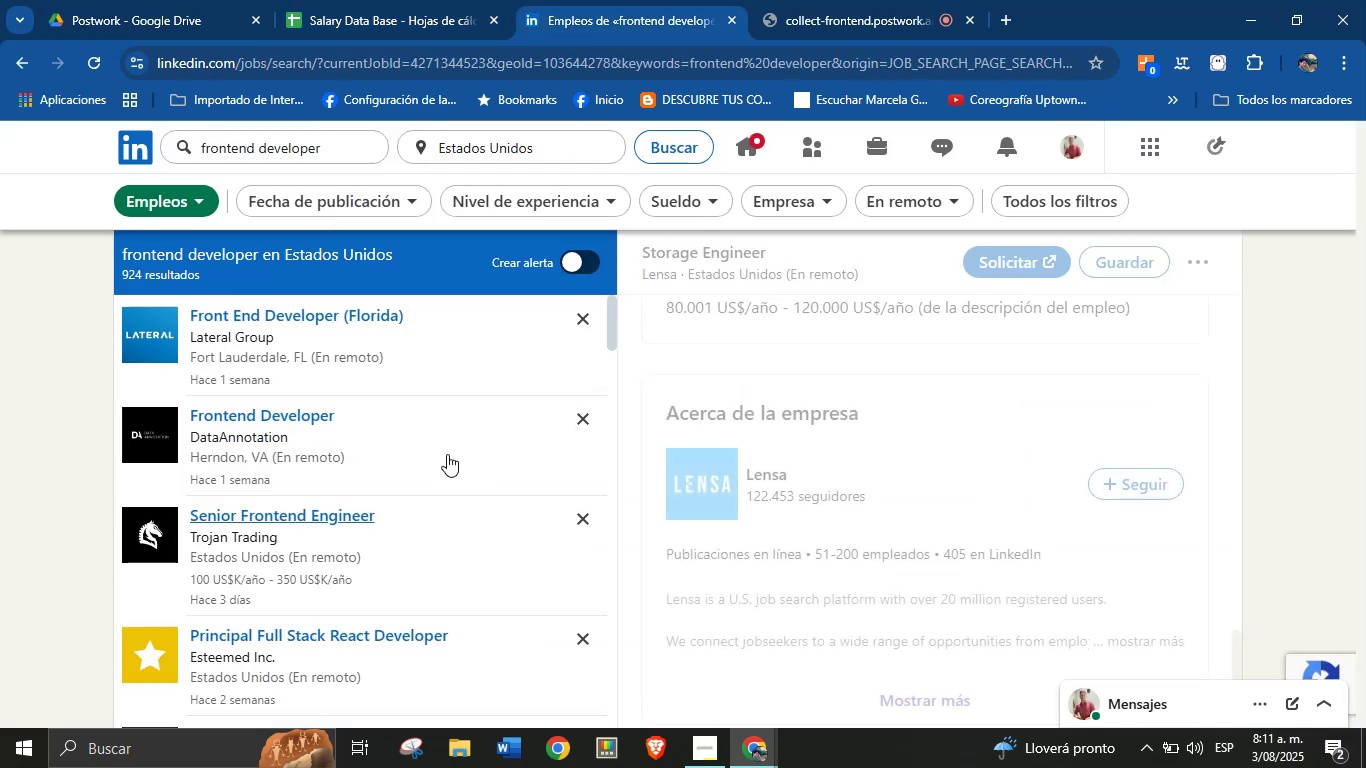 
scroll: coordinate [420, 429], scroll_direction: down, amount: 3.0
 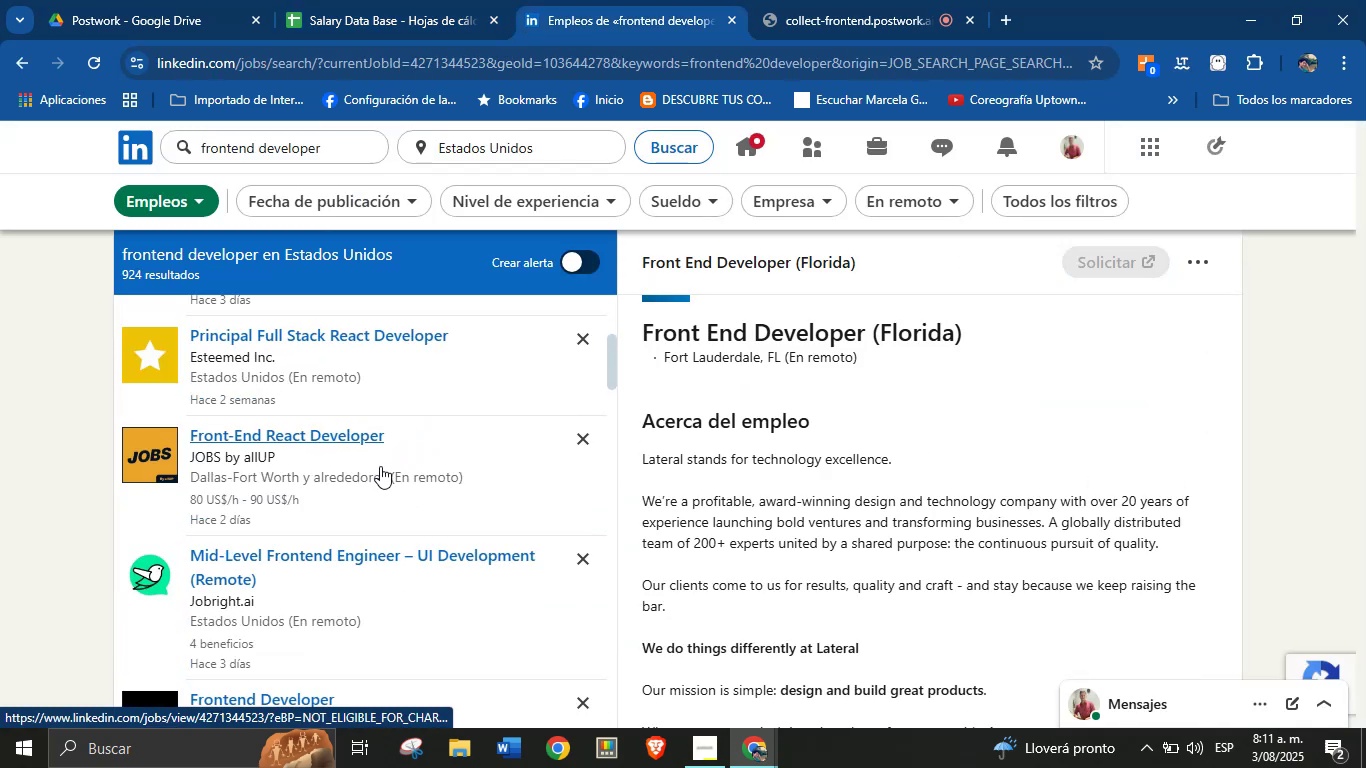 
left_click([380, 466])
 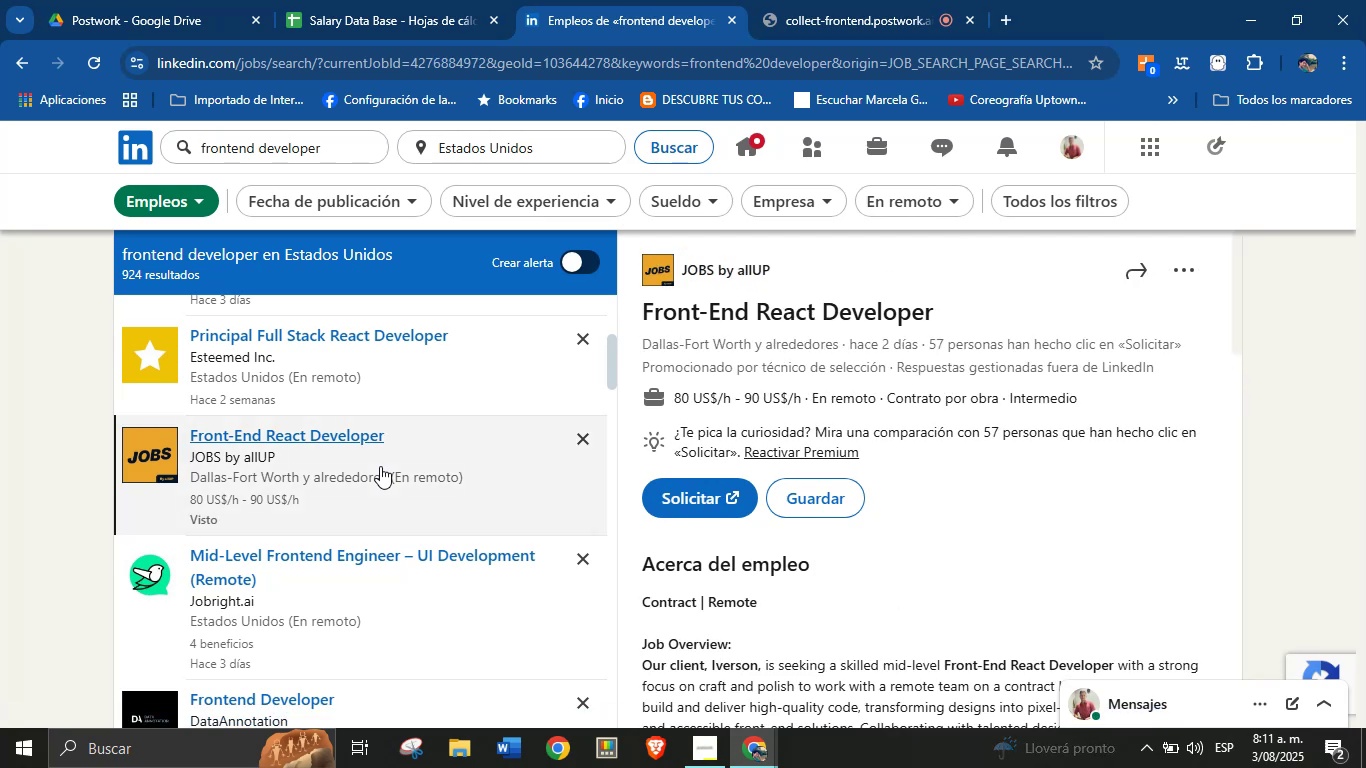 
wait(6.74)
 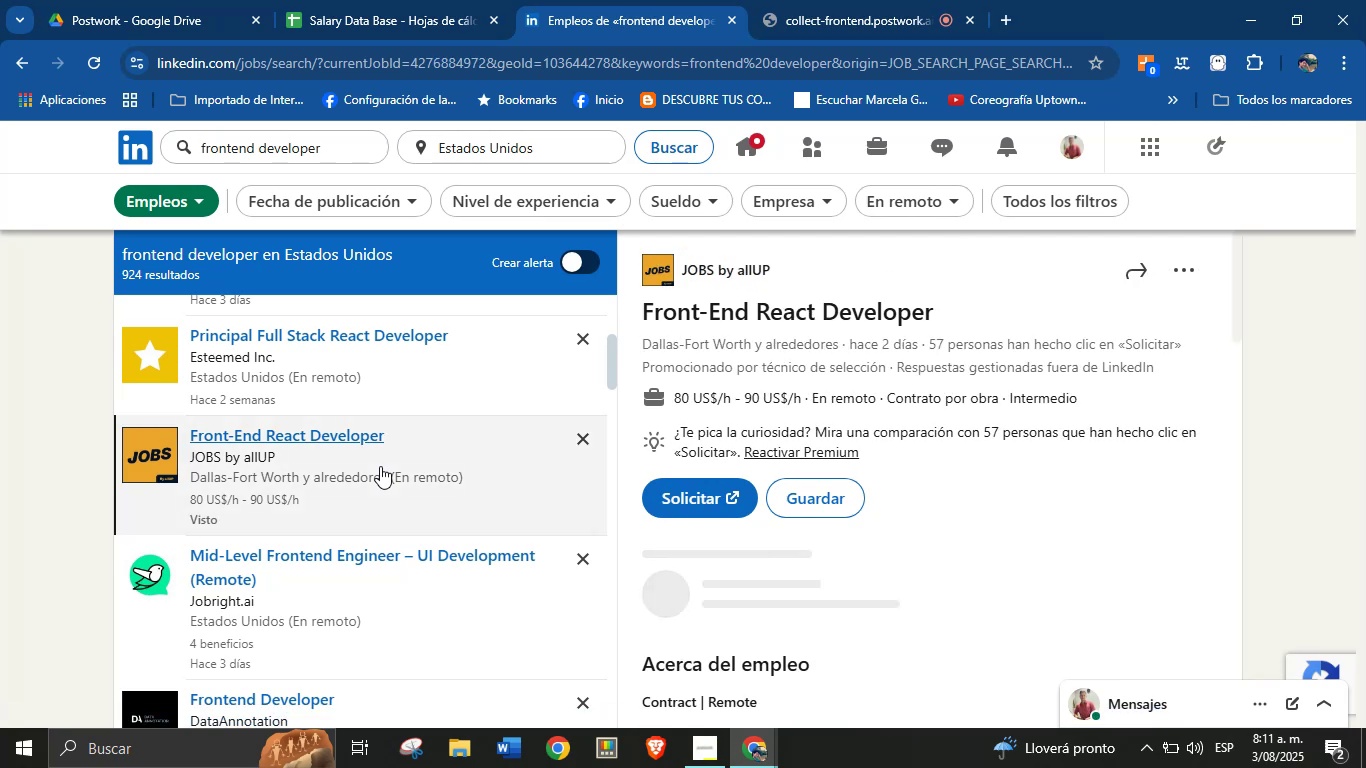 
left_click_drag(start_coordinate=[957, 313], to_coordinate=[644, 311])
 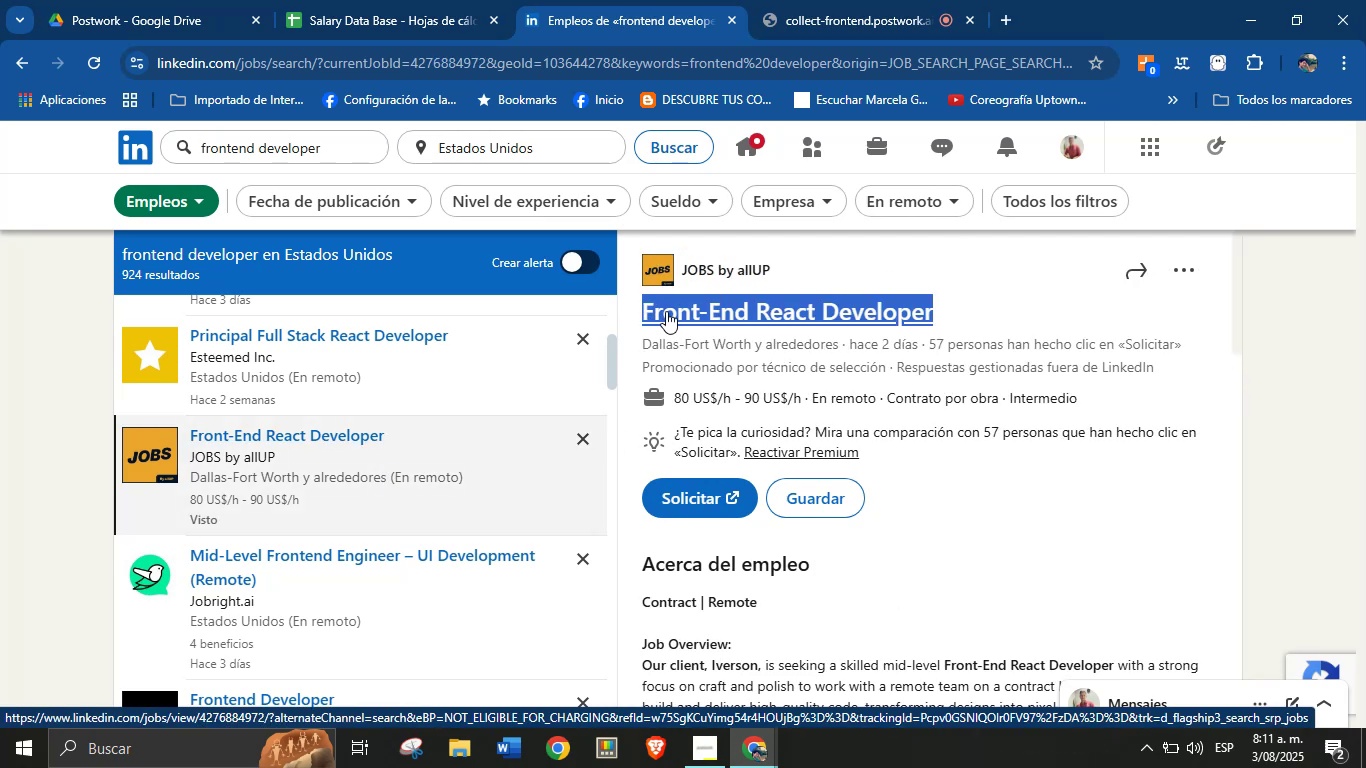 
key(Alt+AltLeft)
 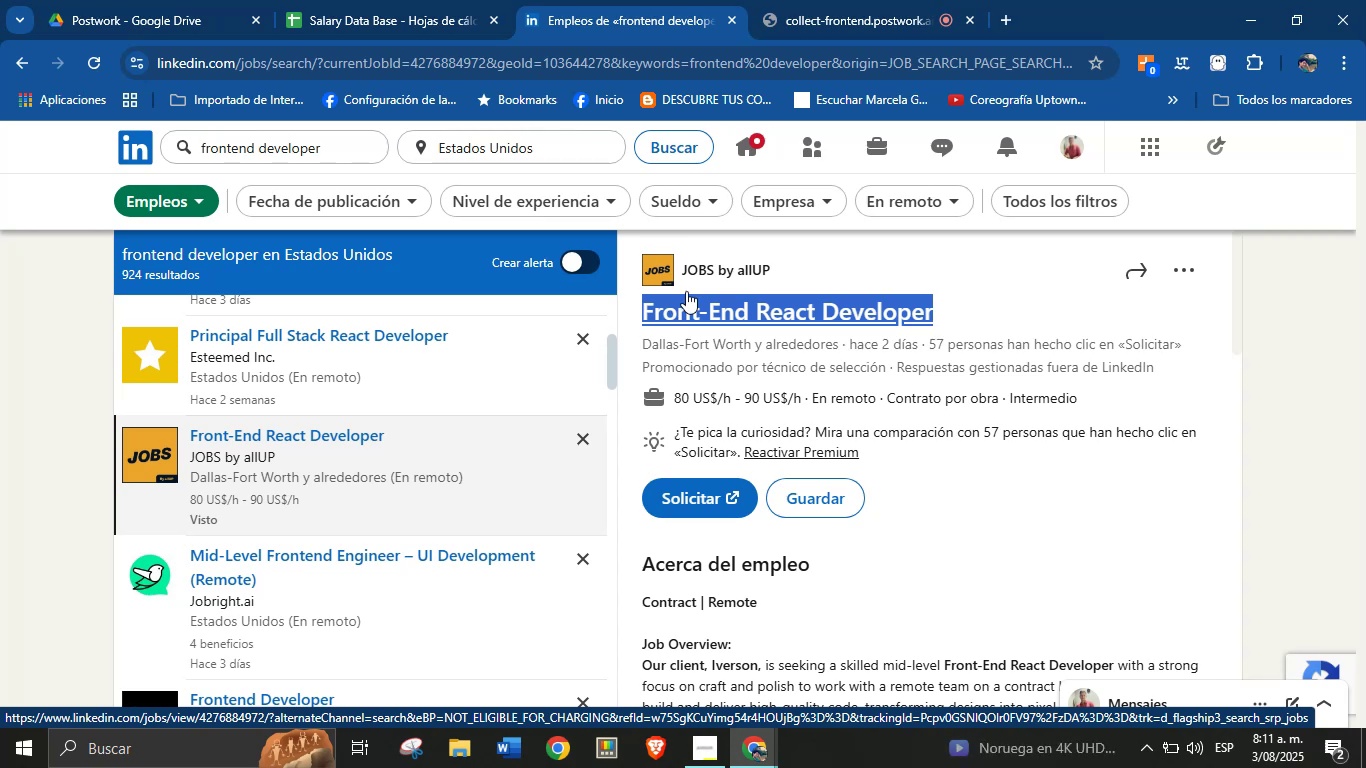 
key(Alt+Control+ControlLeft)
 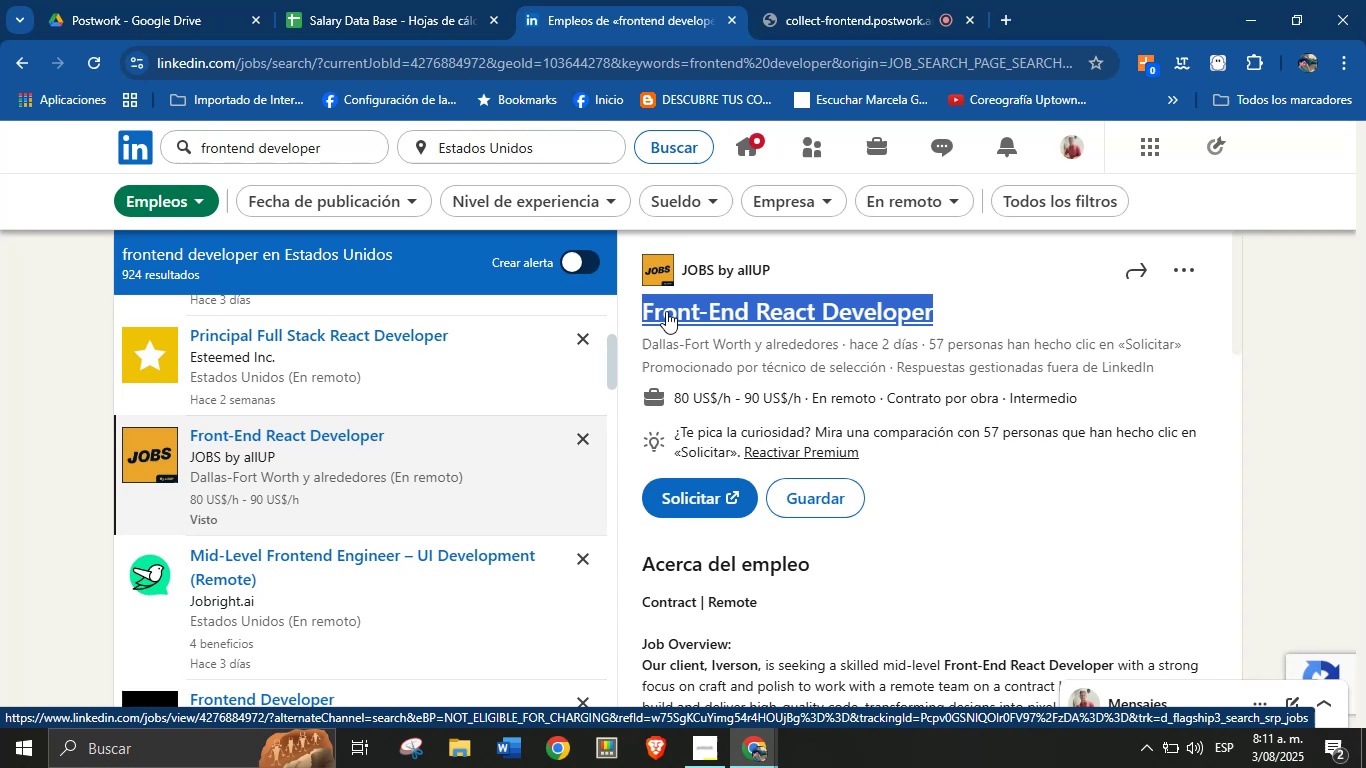 
key(Alt+Control+C)
 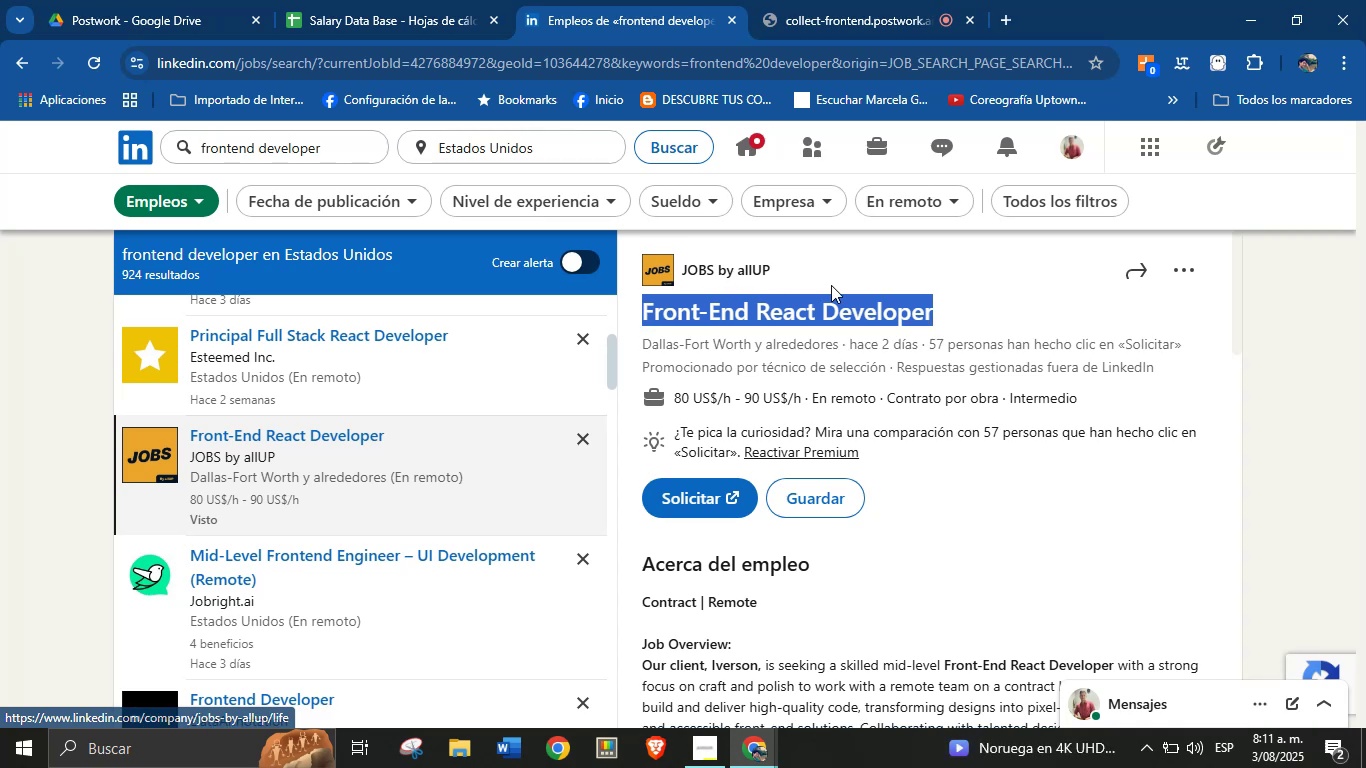 
left_click([867, 342])
 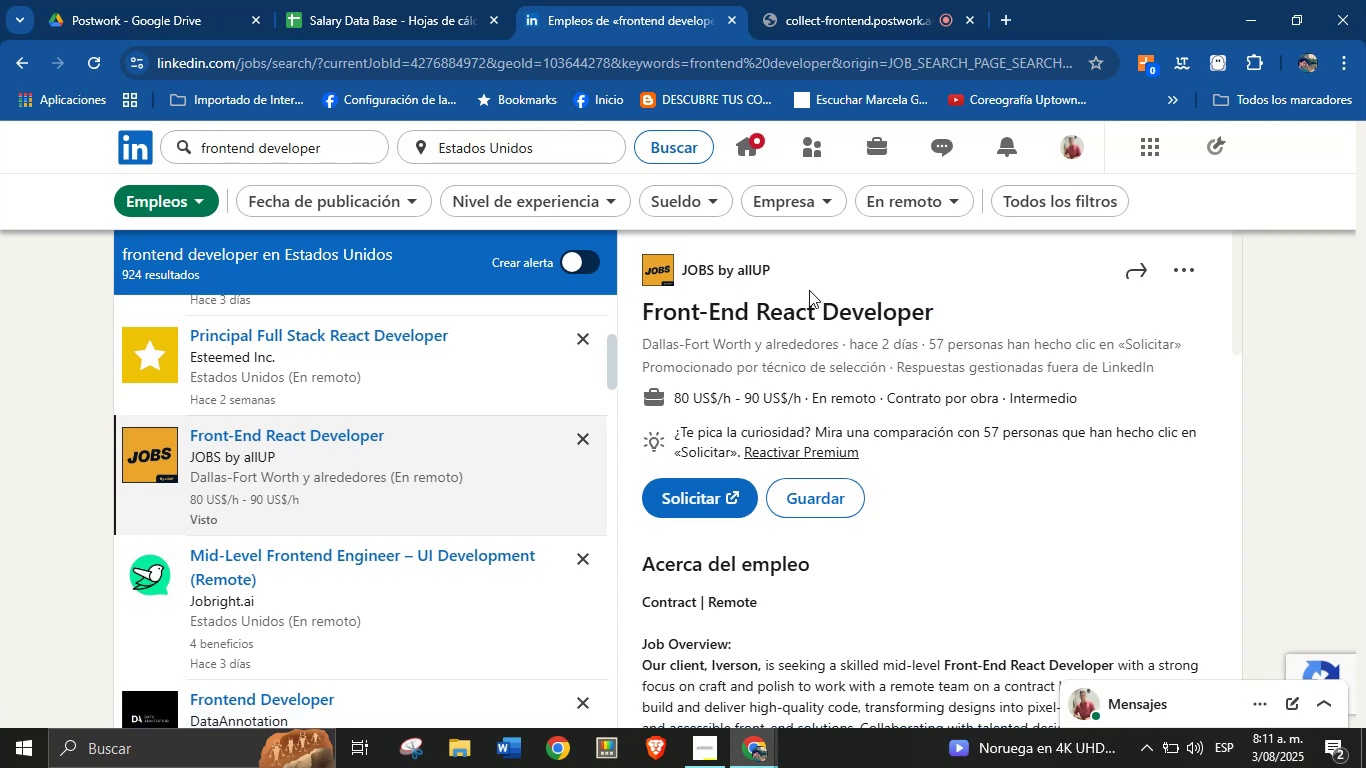 
left_click_drag(start_coordinate=[796, 274], to_coordinate=[680, 274])
 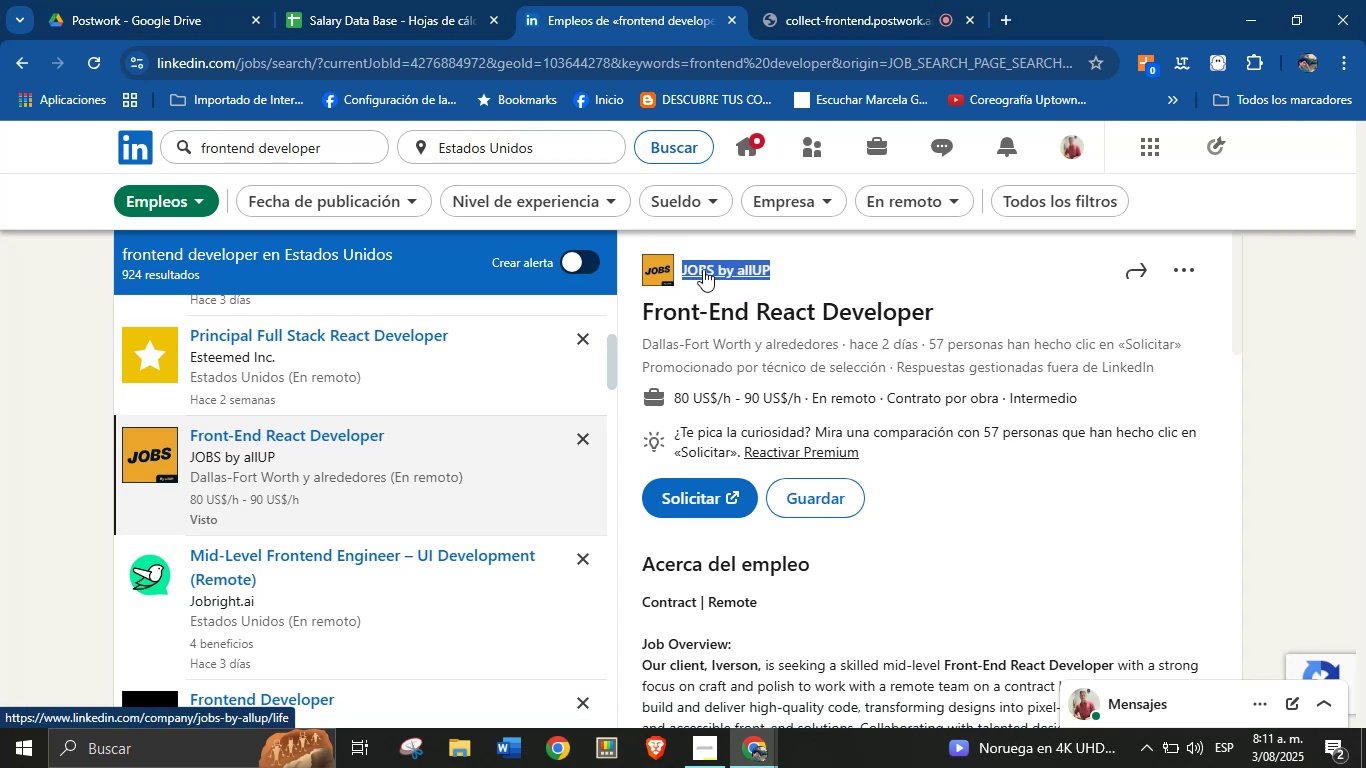 
key(Alt+AltLeft)
 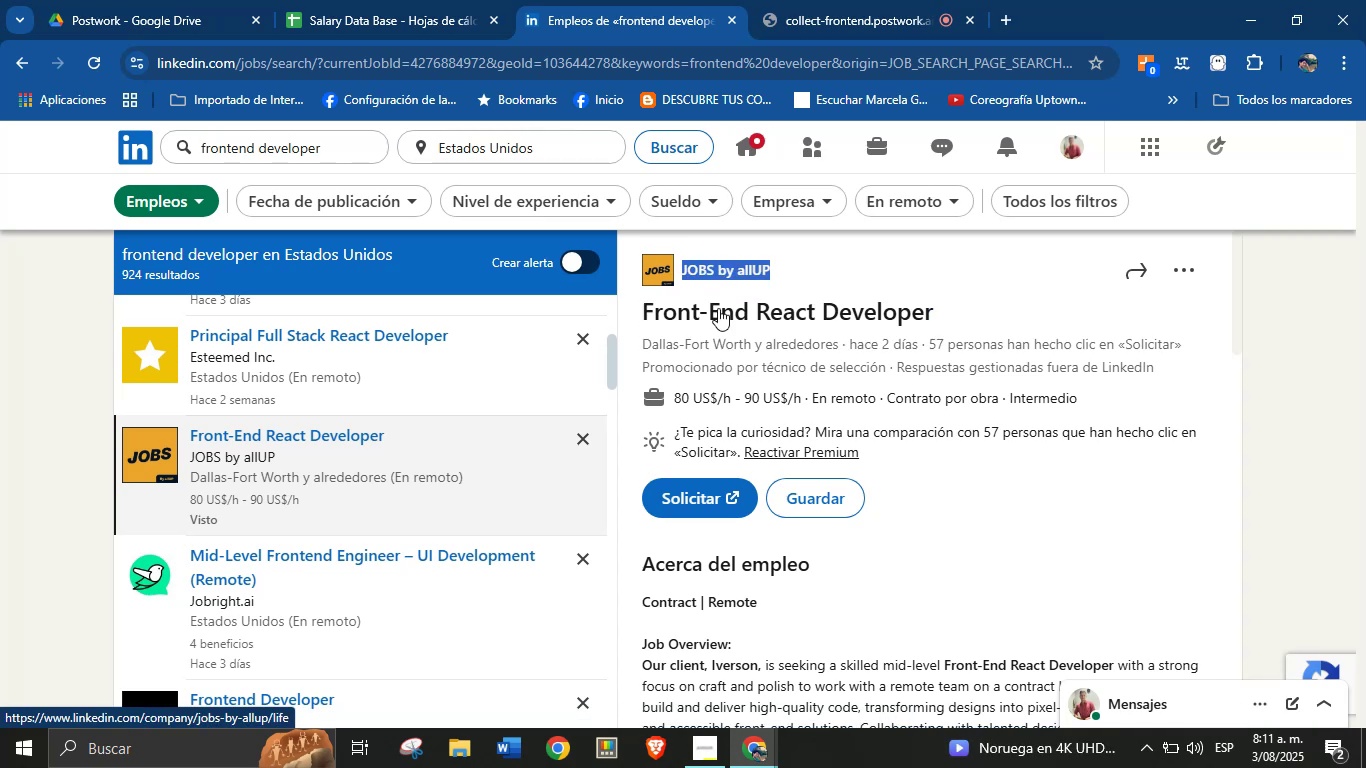 
key(Alt+Control+ControlLeft)
 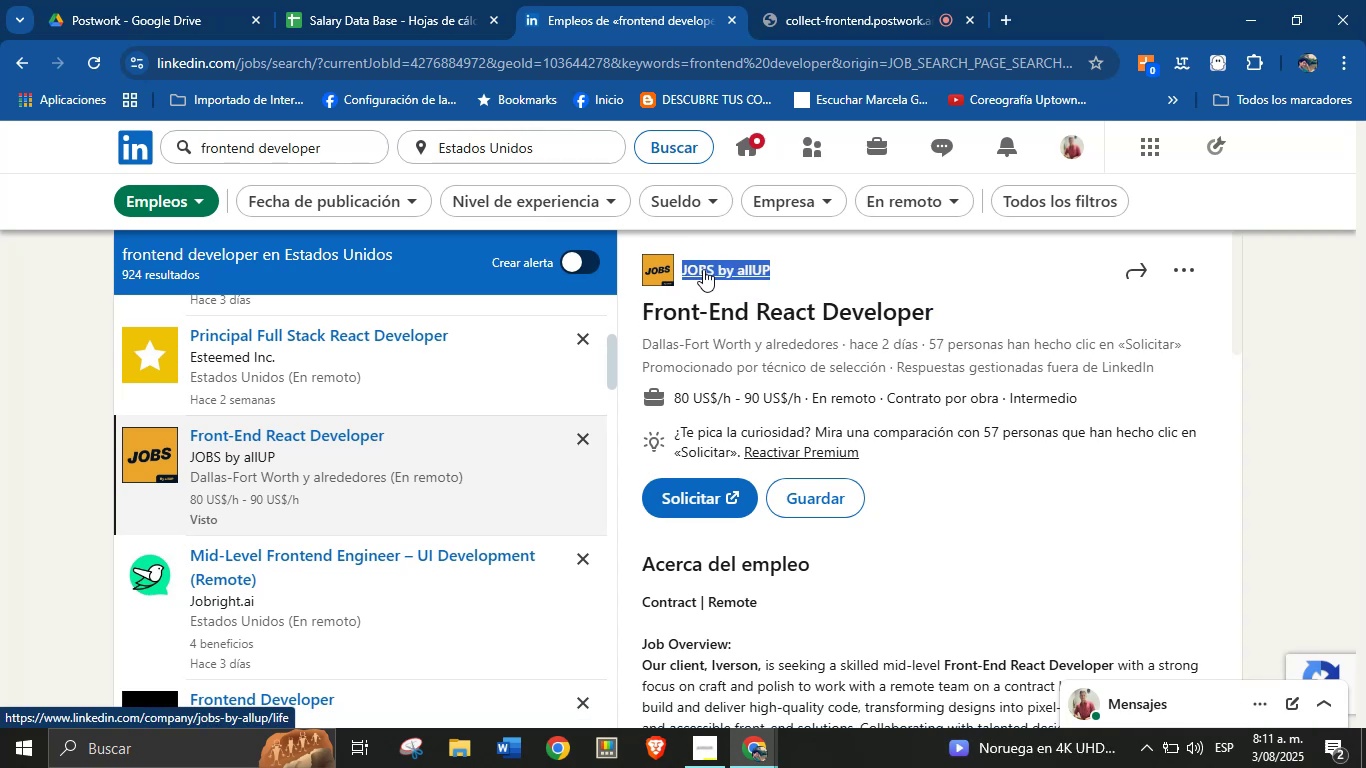 
key(Alt+Control+C)
 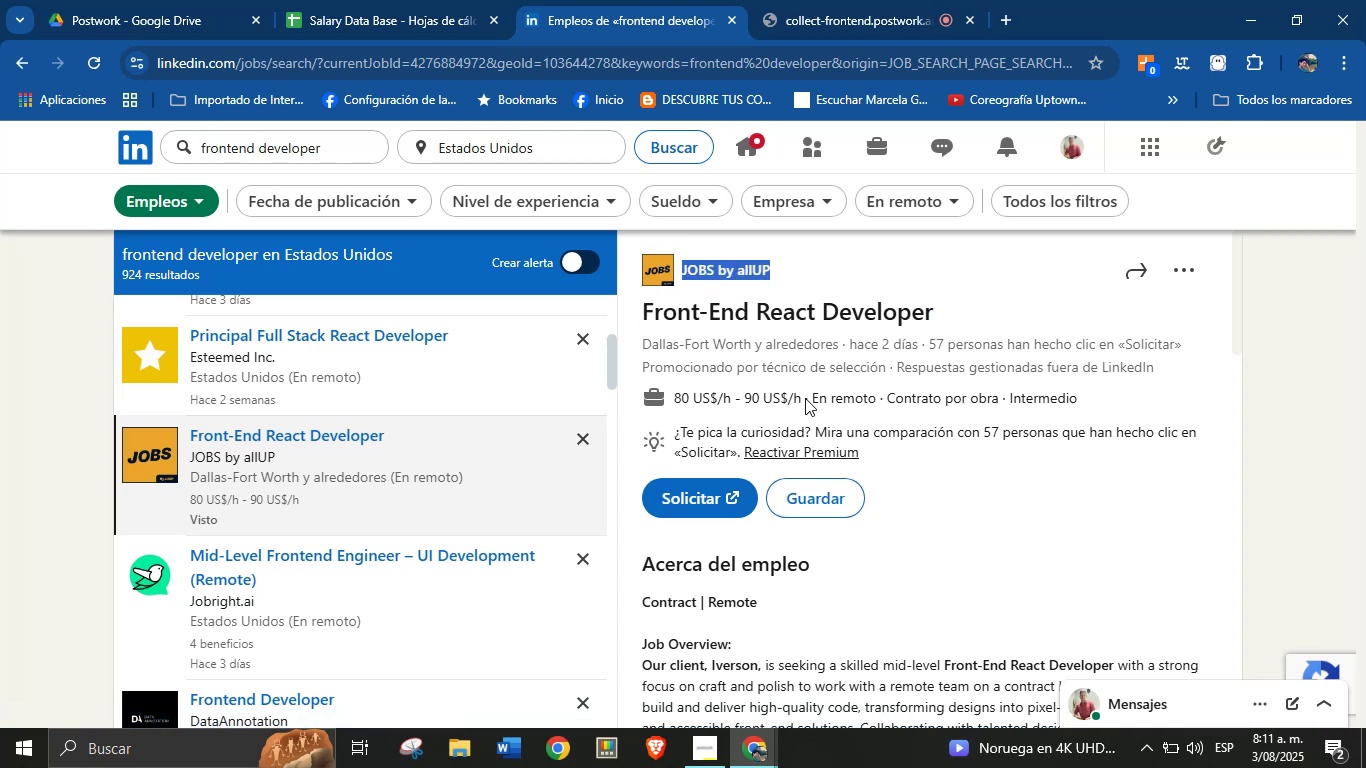 
left_click_drag(start_coordinate=[800, 399], to_coordinate=[666, 395])
 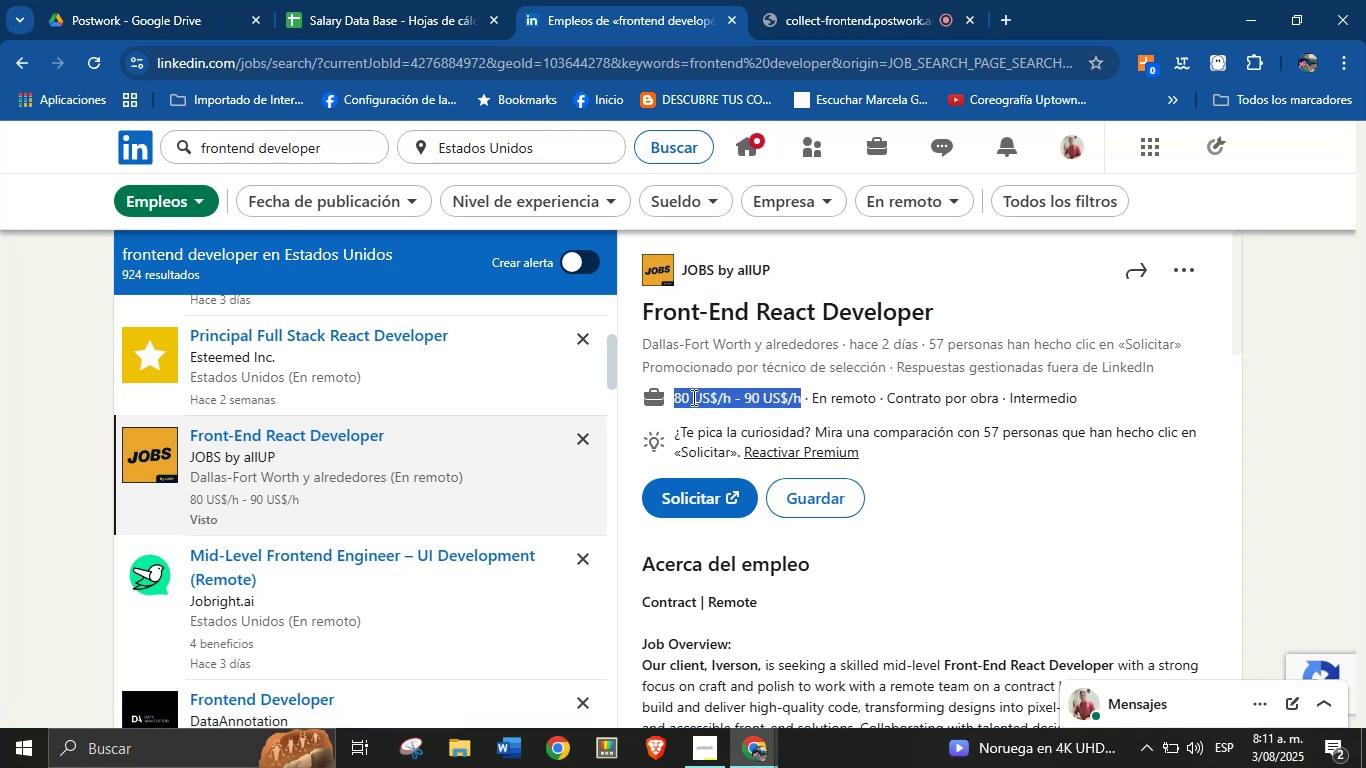 
key(Alt+AltLeft)
 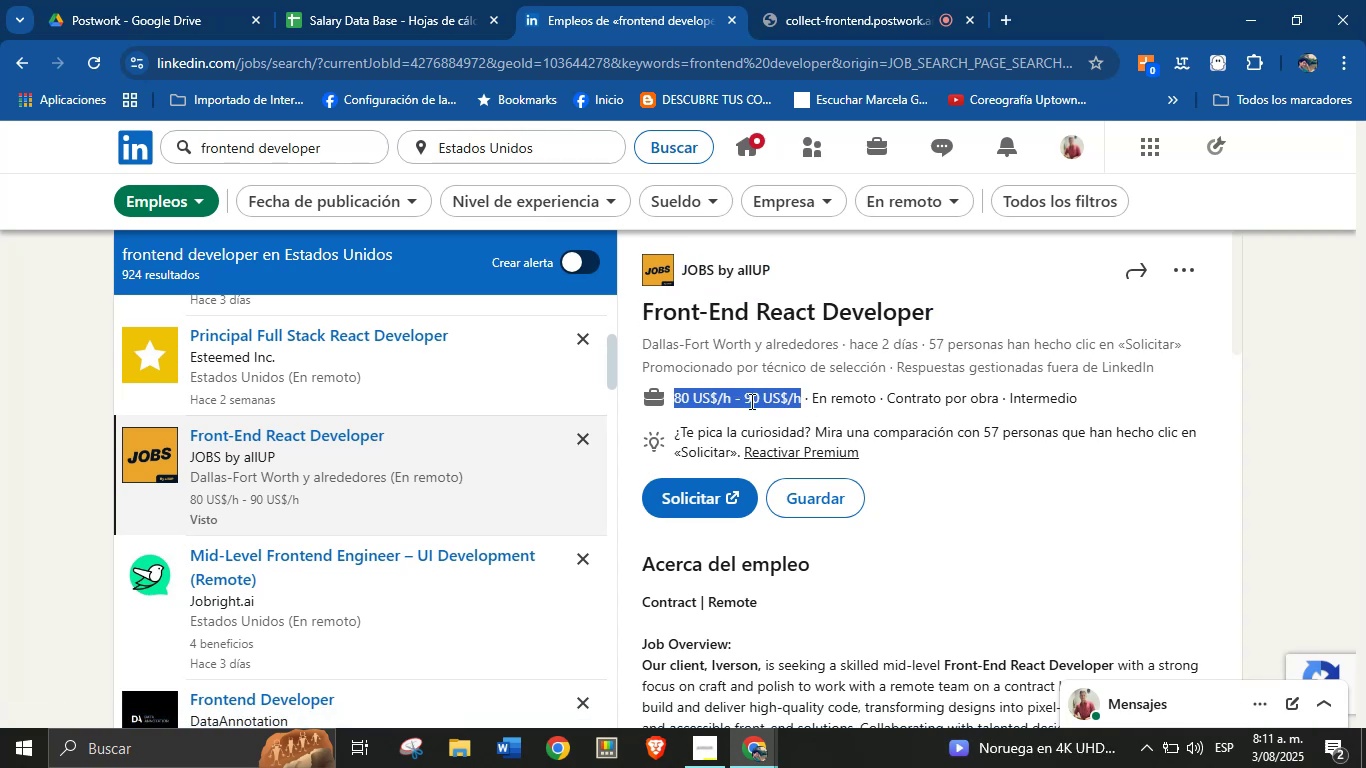 
key(Alt+Control+ControlLeft)
 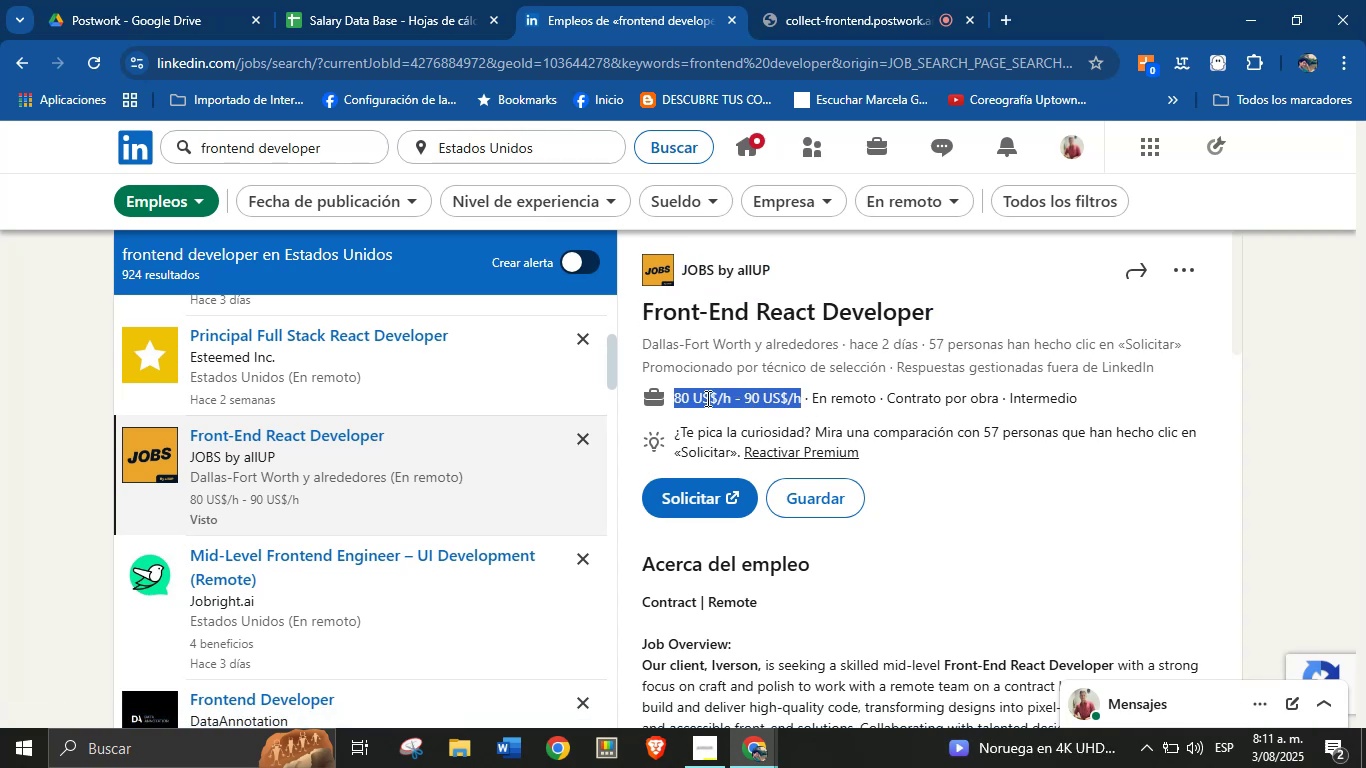 
key(Alt+Control+C)
 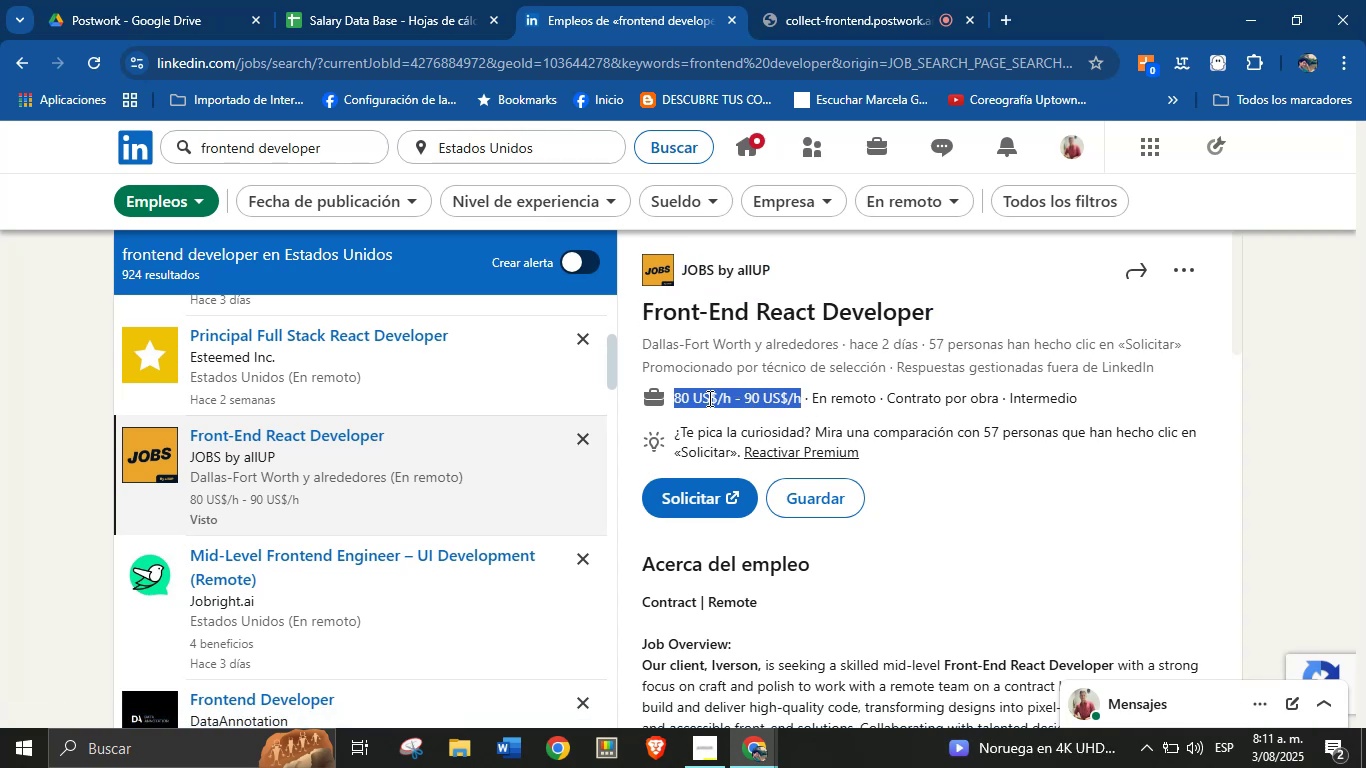 
scroll: coordinate [828, 455], scroll_direction: down, amount: 7.0
 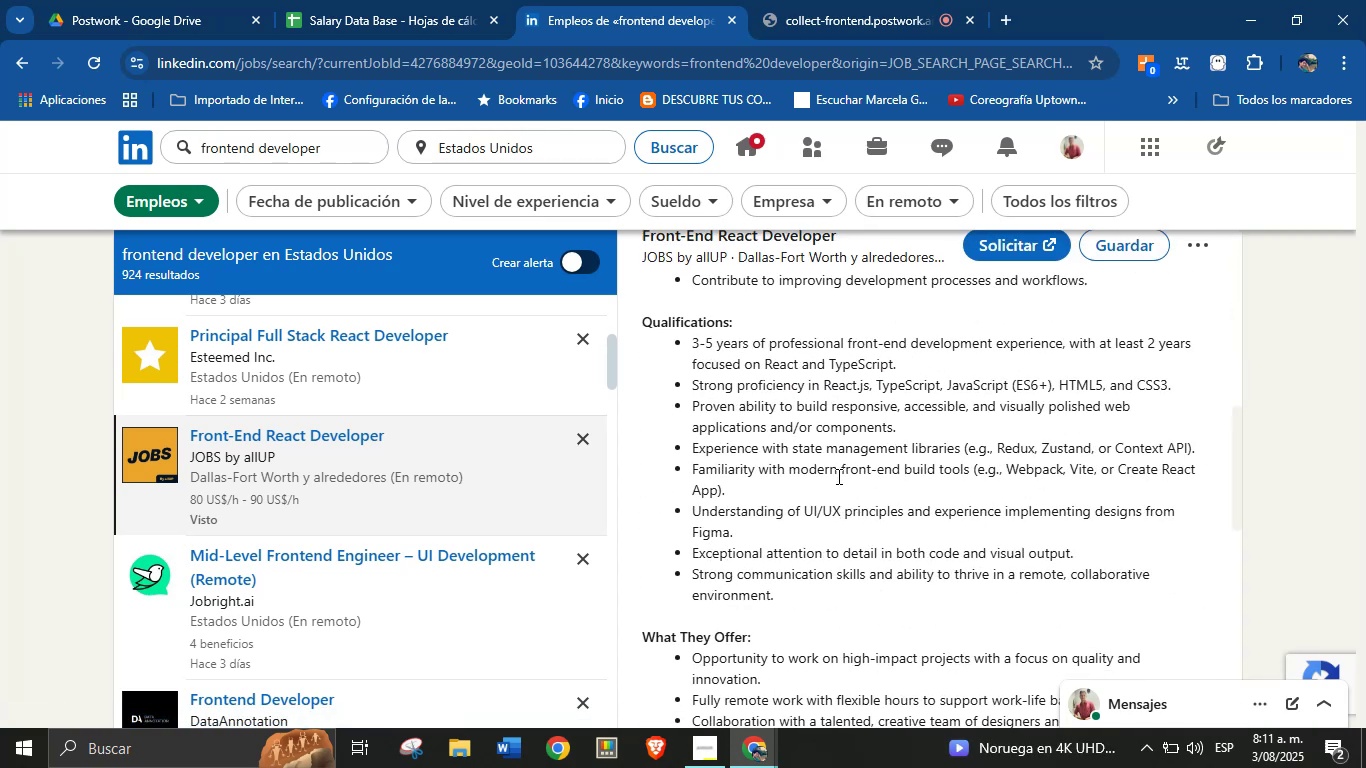 
left_click([790, 379])
 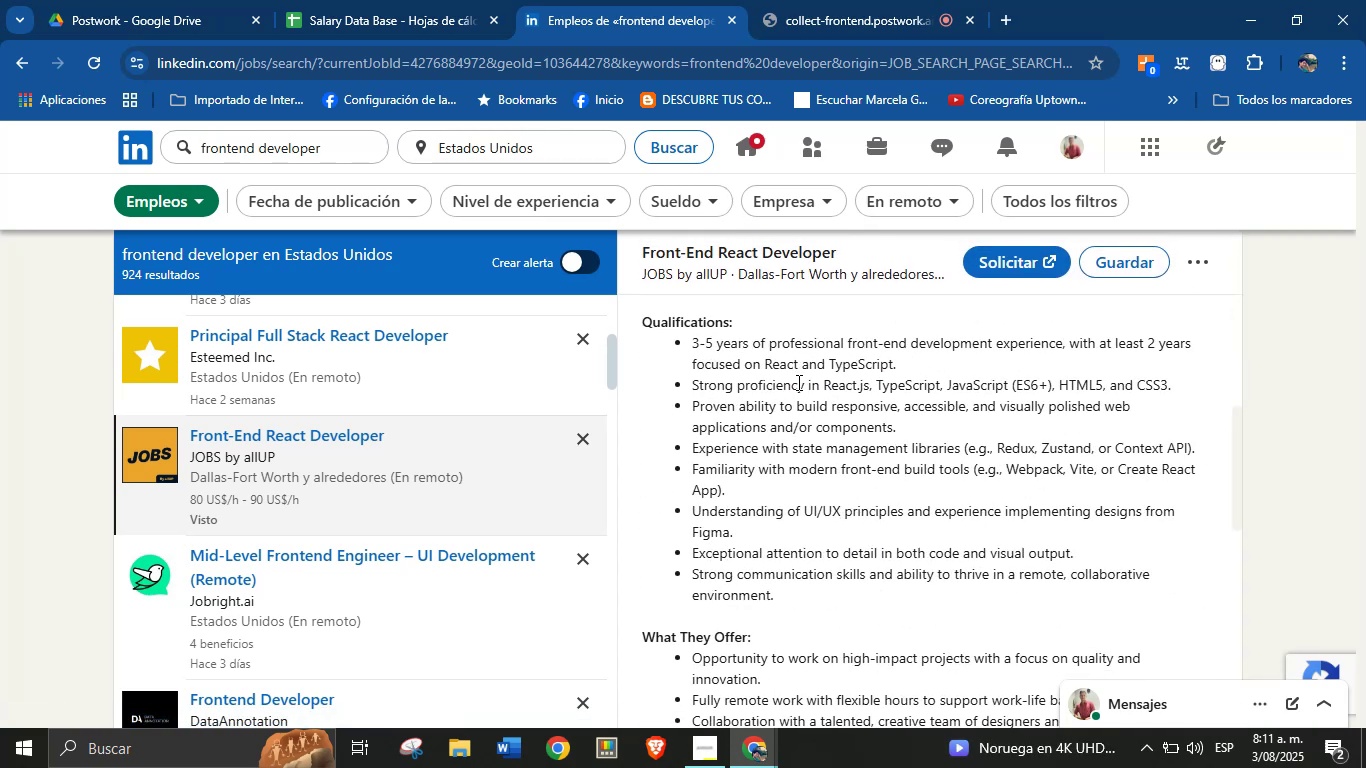 
scroll: coordinate [883, 527], scroll_direction: down, amount: 9.0
 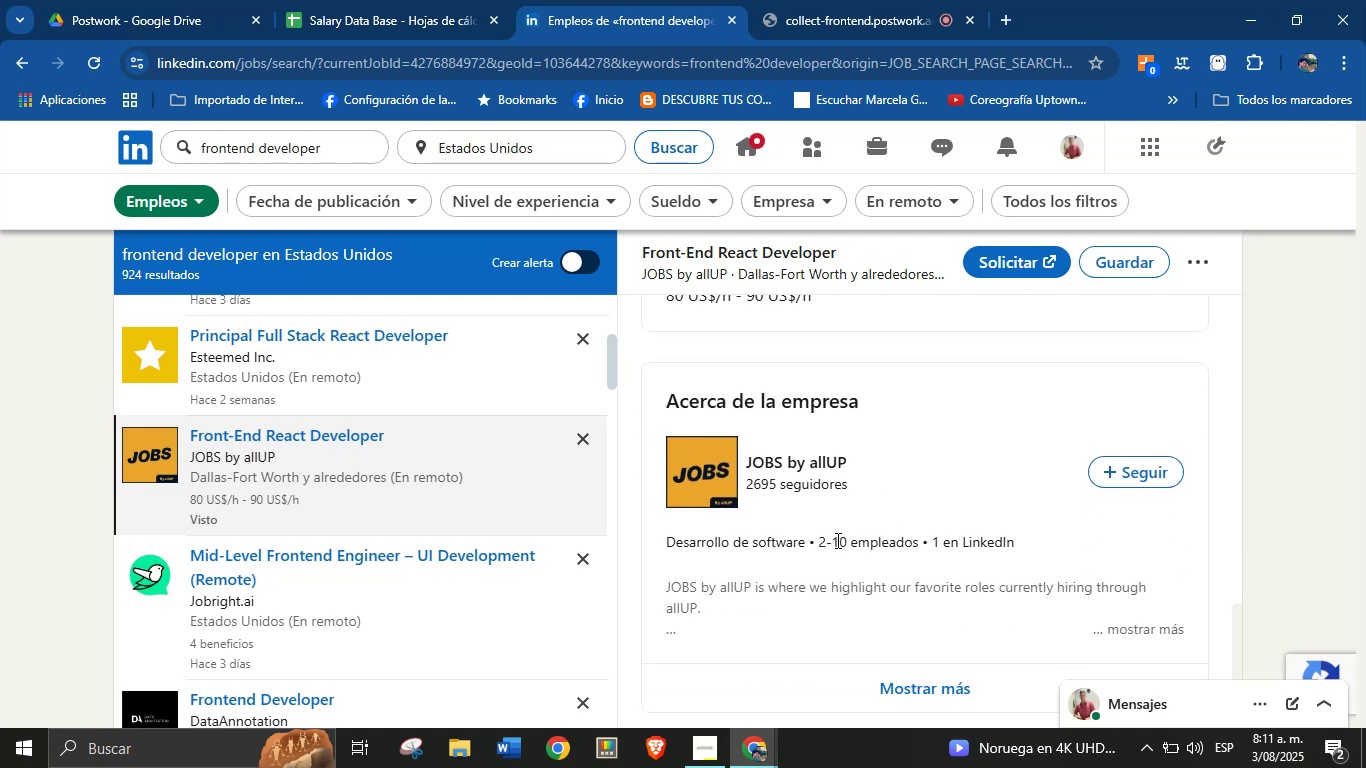 
left_click_drag(start_coordinate=[807, 544], to_coordinate=[667, 541])
 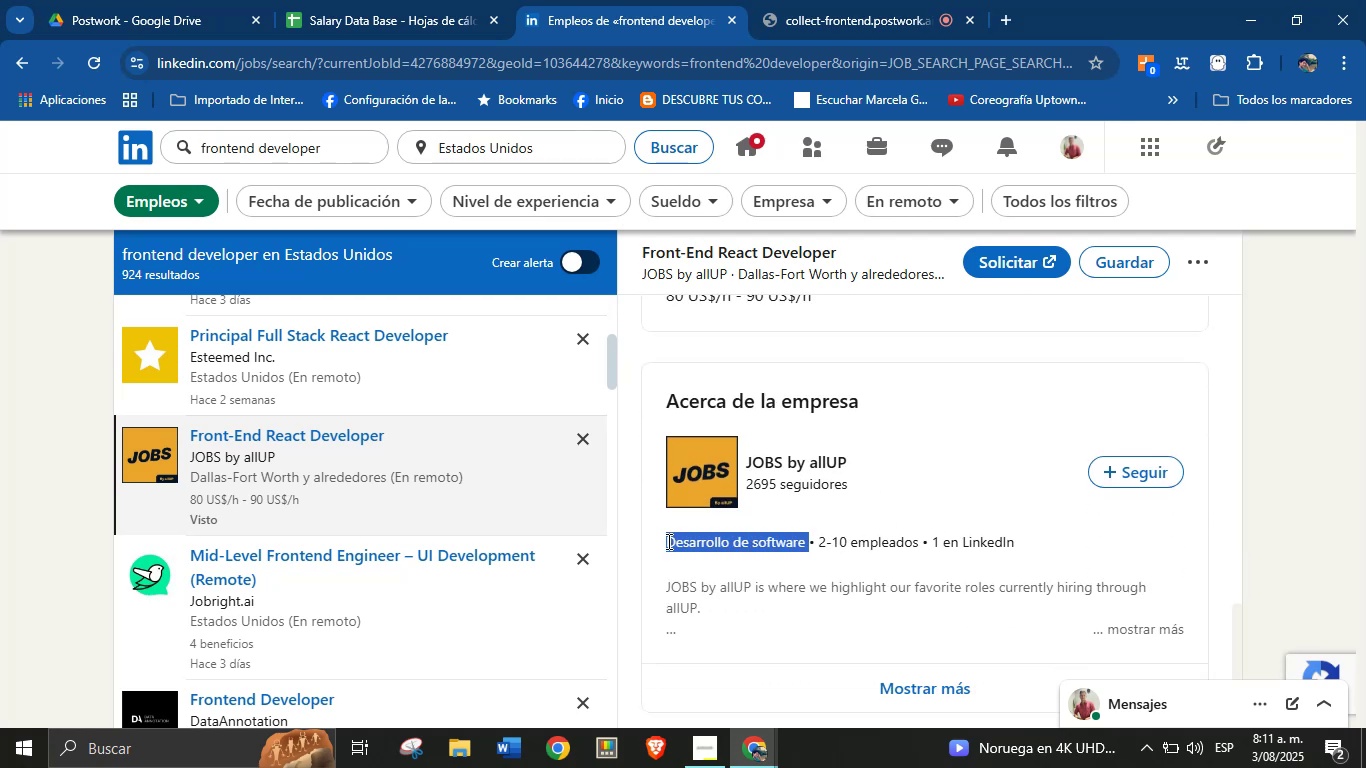 
key(Alt+AltLeft)
 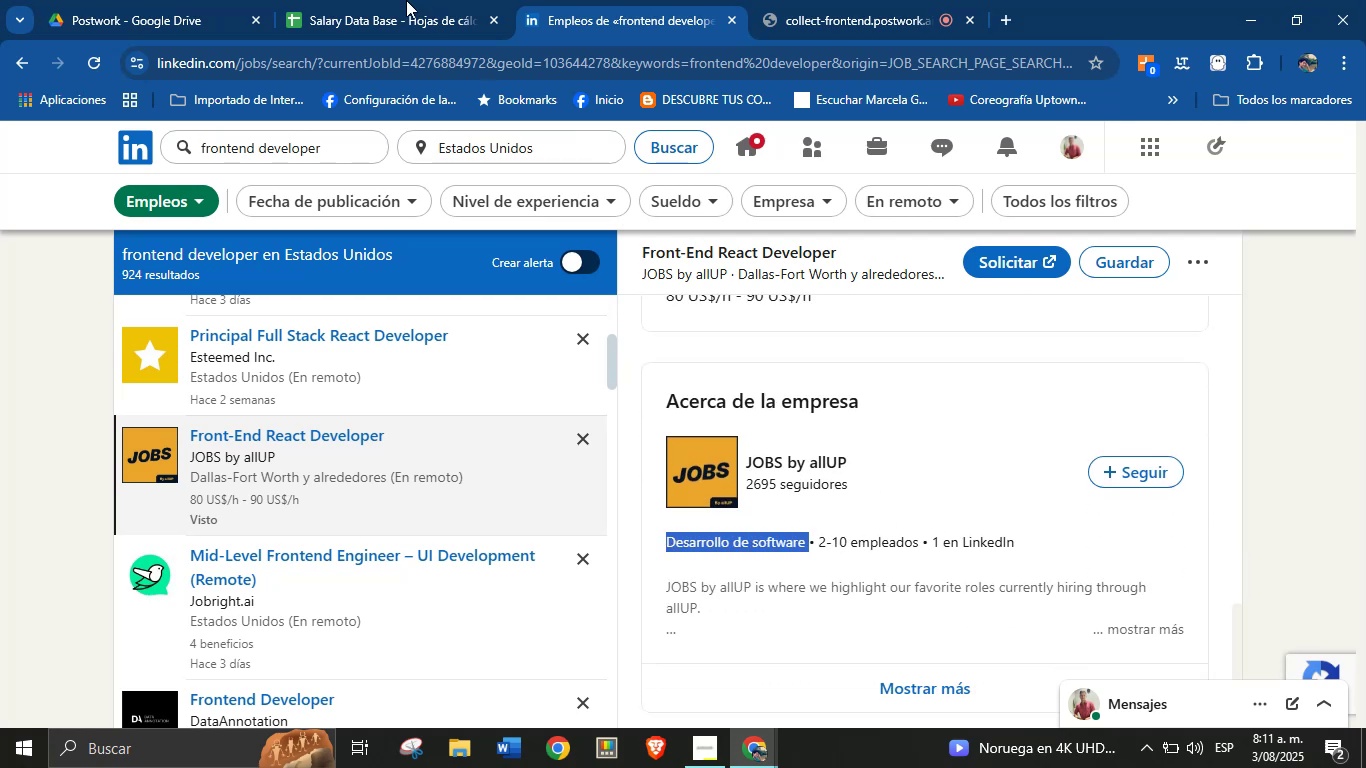 
key(Alt+Control+ControlLeft)
 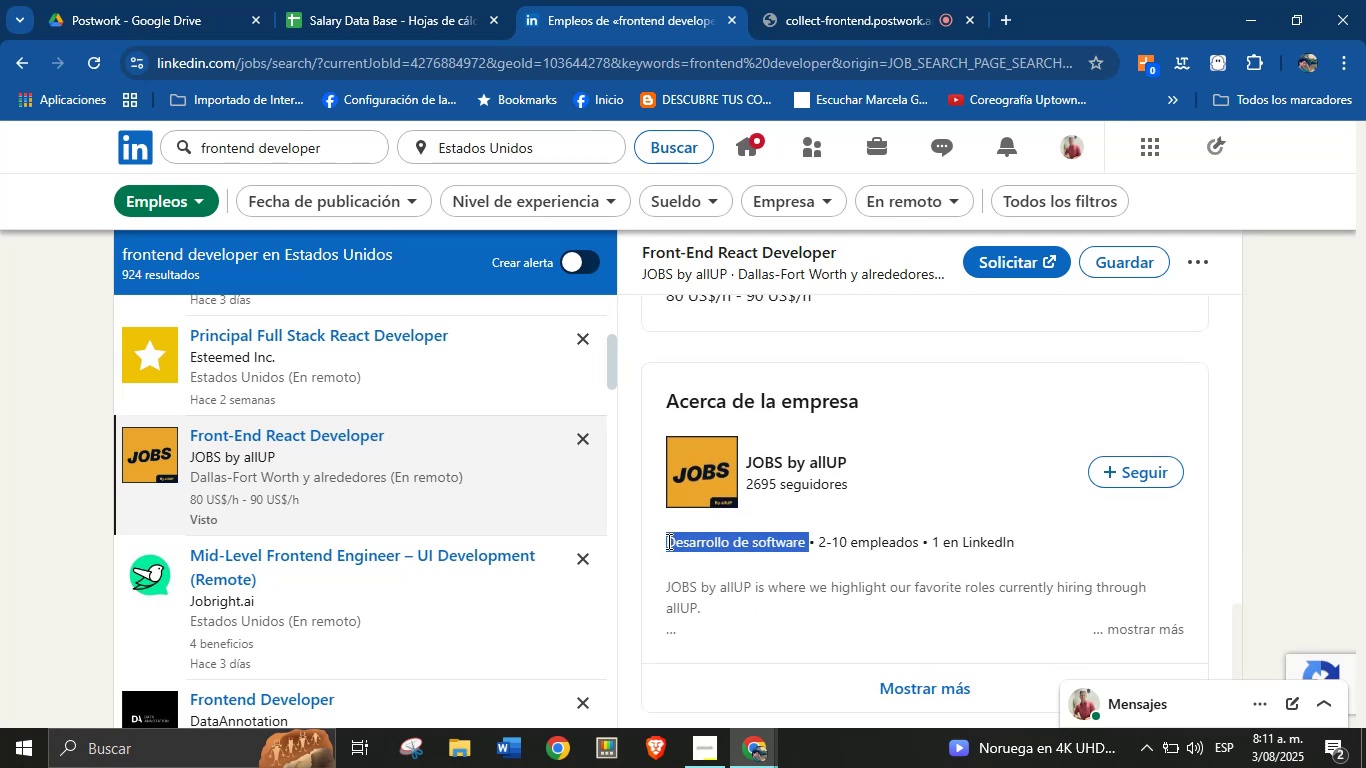 
key(Alt+Control+C)
 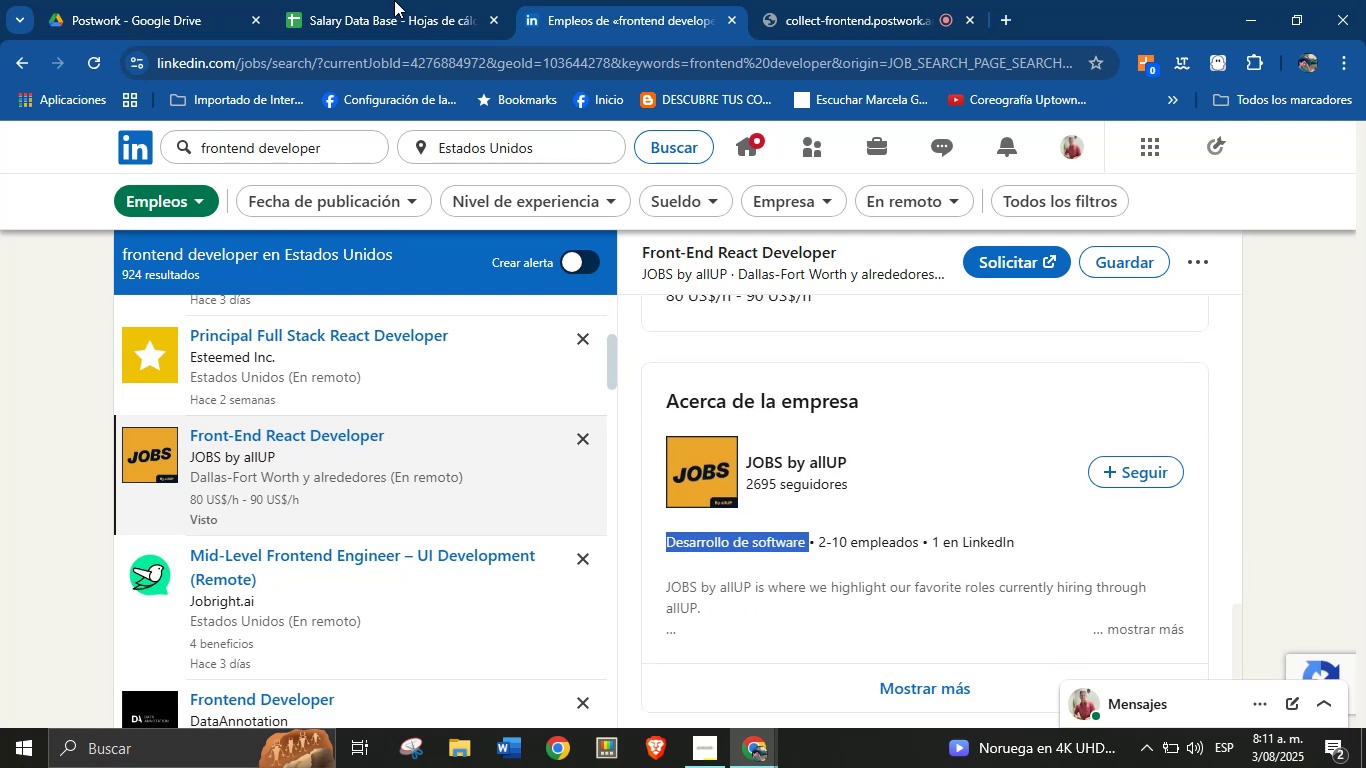 
left_click([364, 0])
 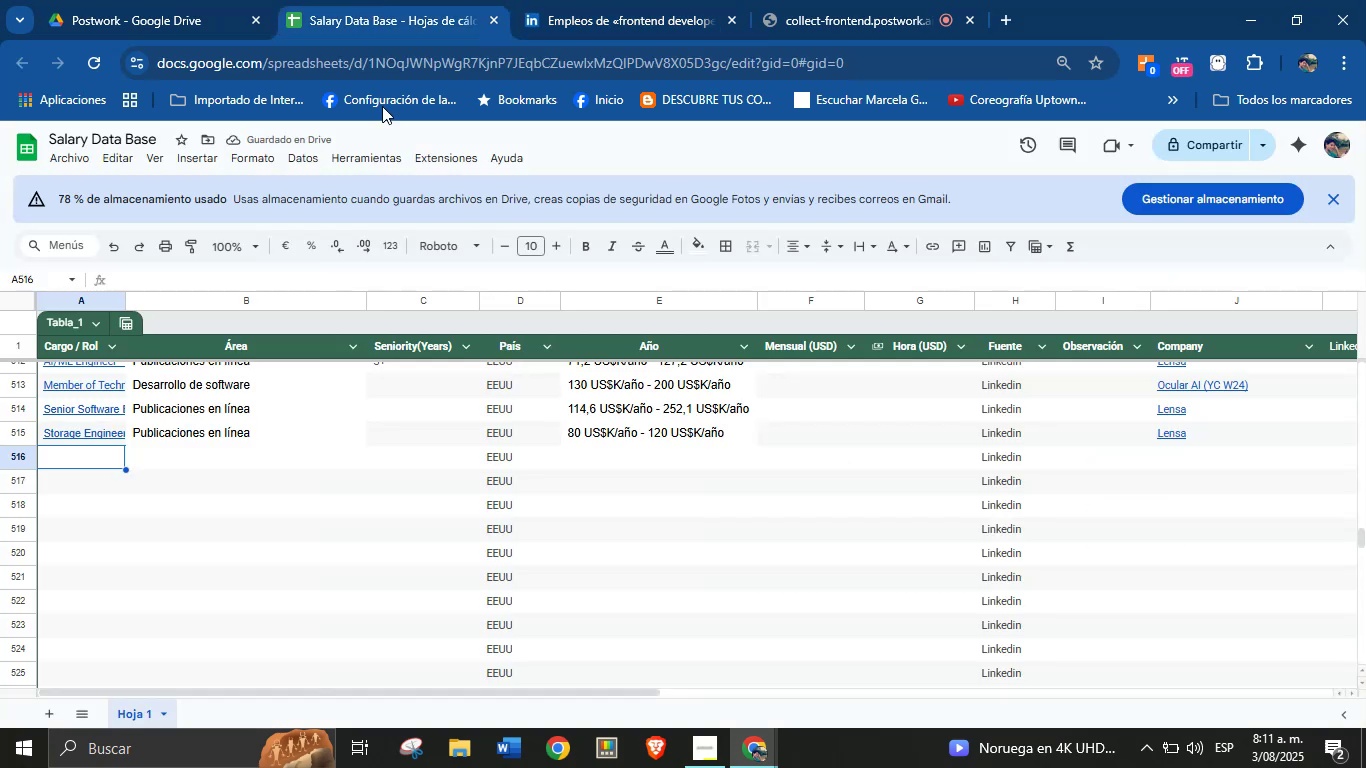 
key(Meta+MetaLeft)
 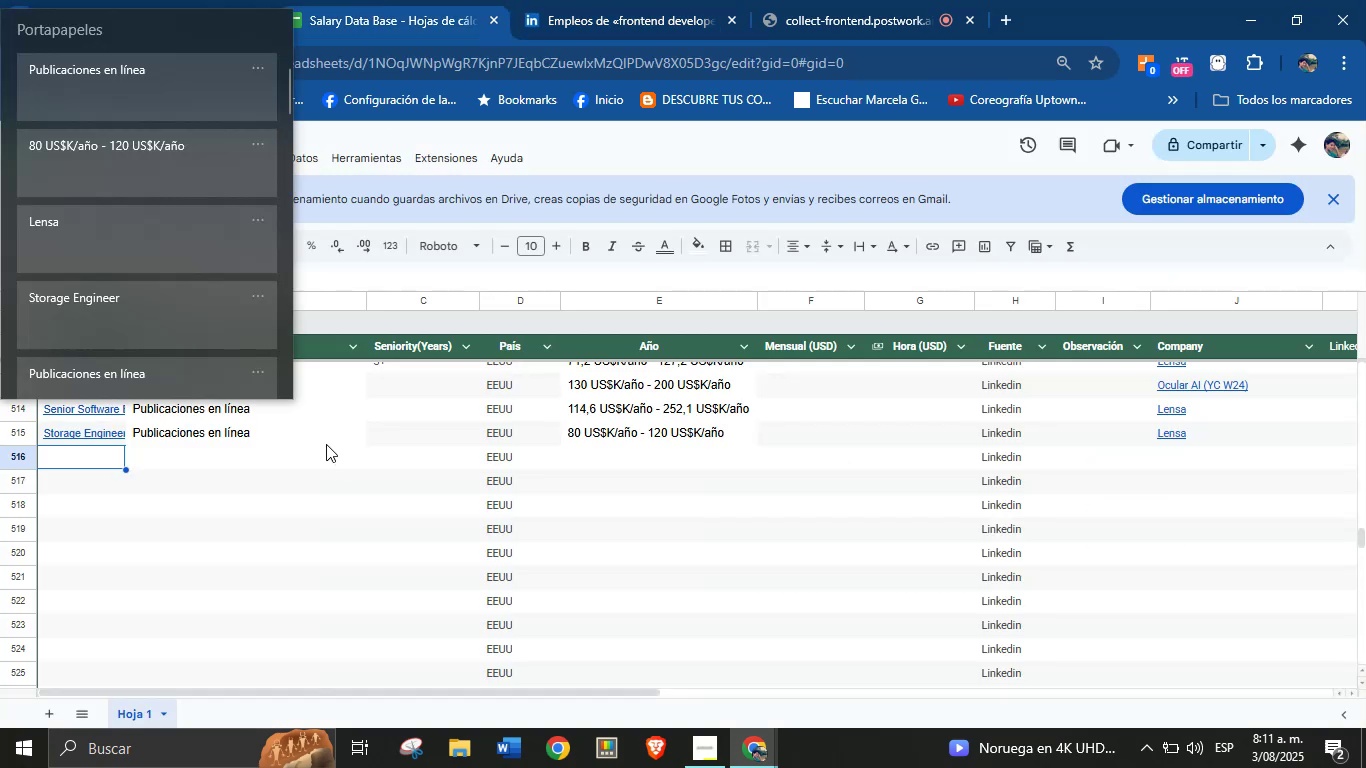 
key(Meta+MetaLeft)
 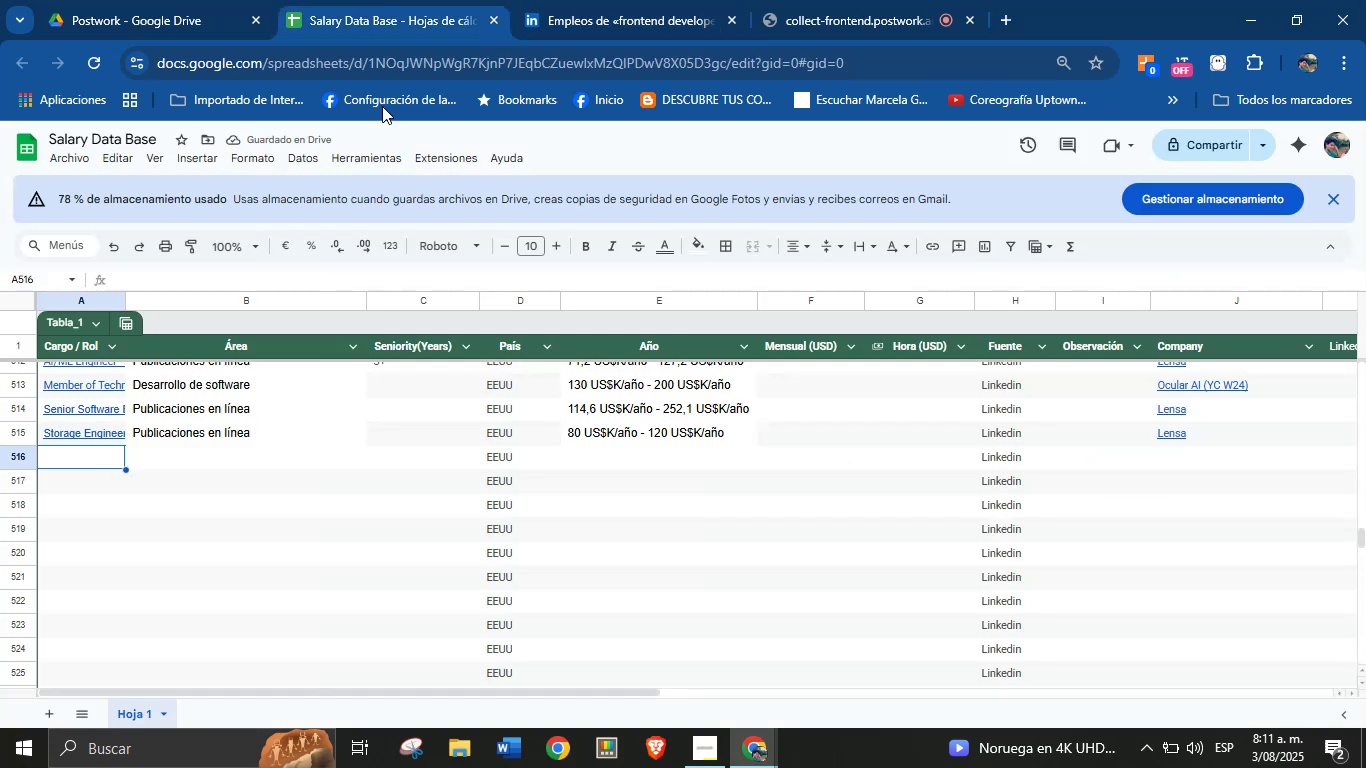 
key(Meta+V)
 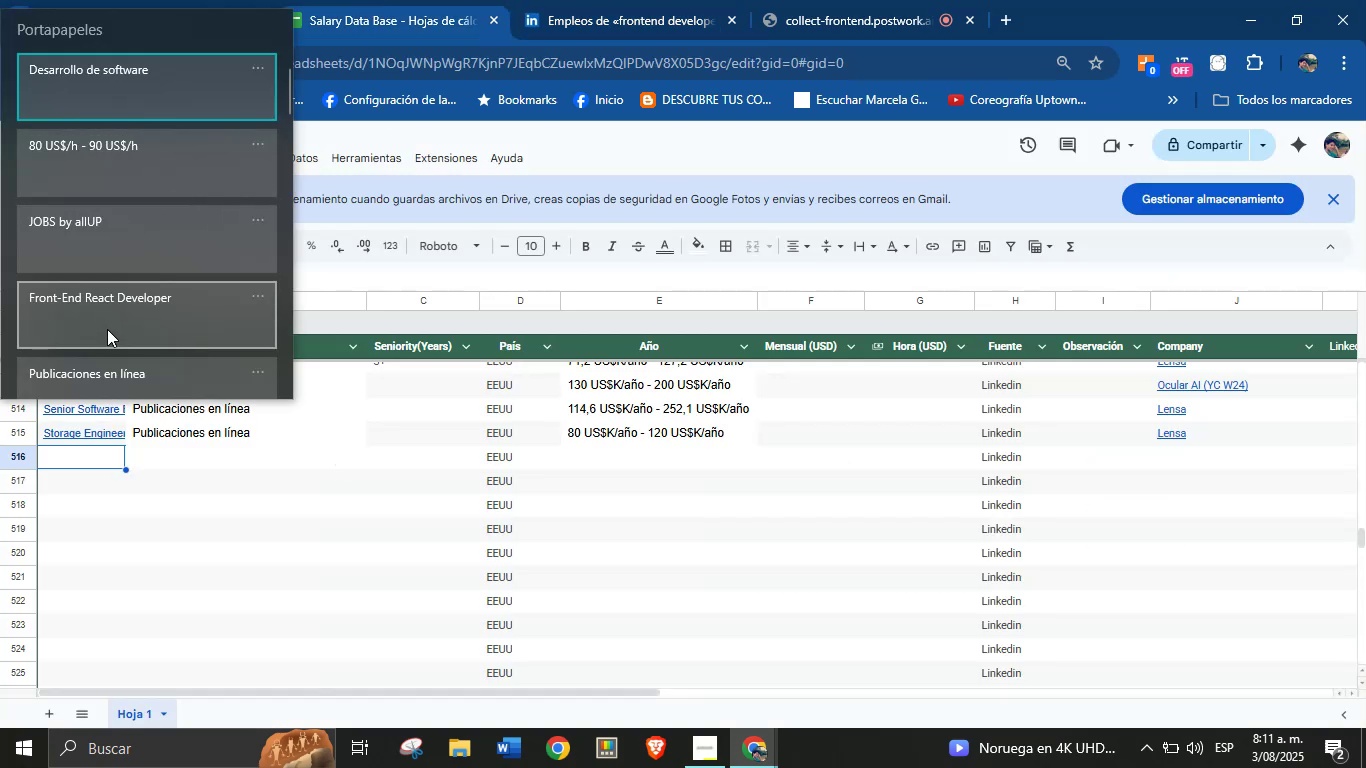 
left_click([128, 300])
 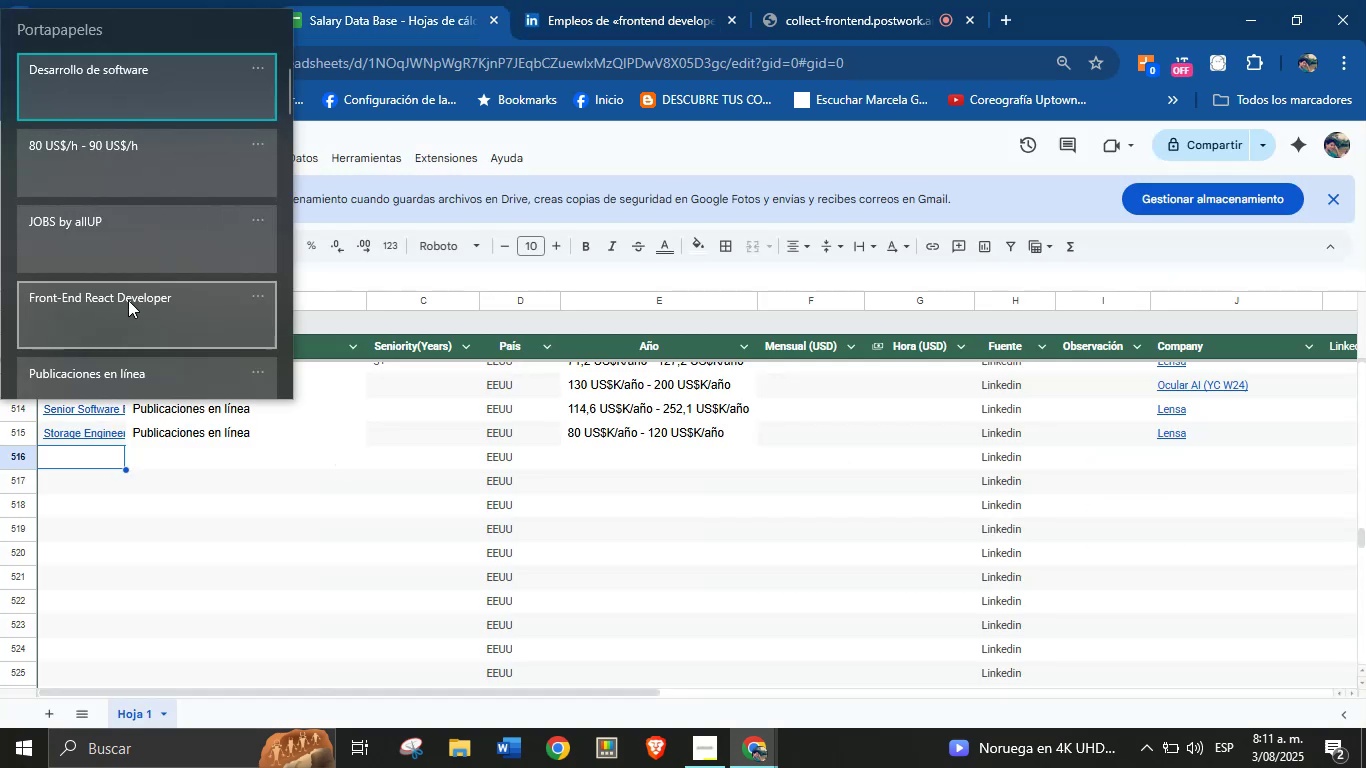 
key(Control+ControlLeft)
 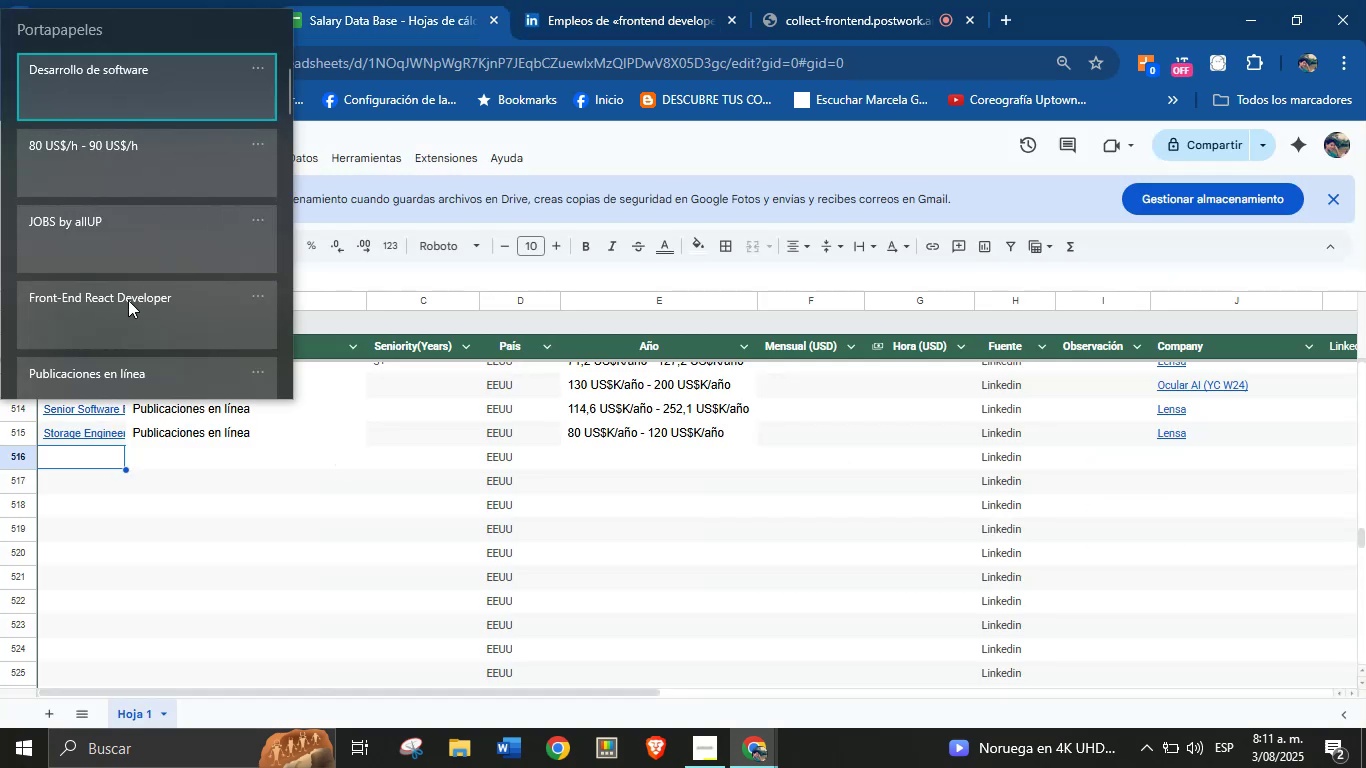 
key(Control+V)
 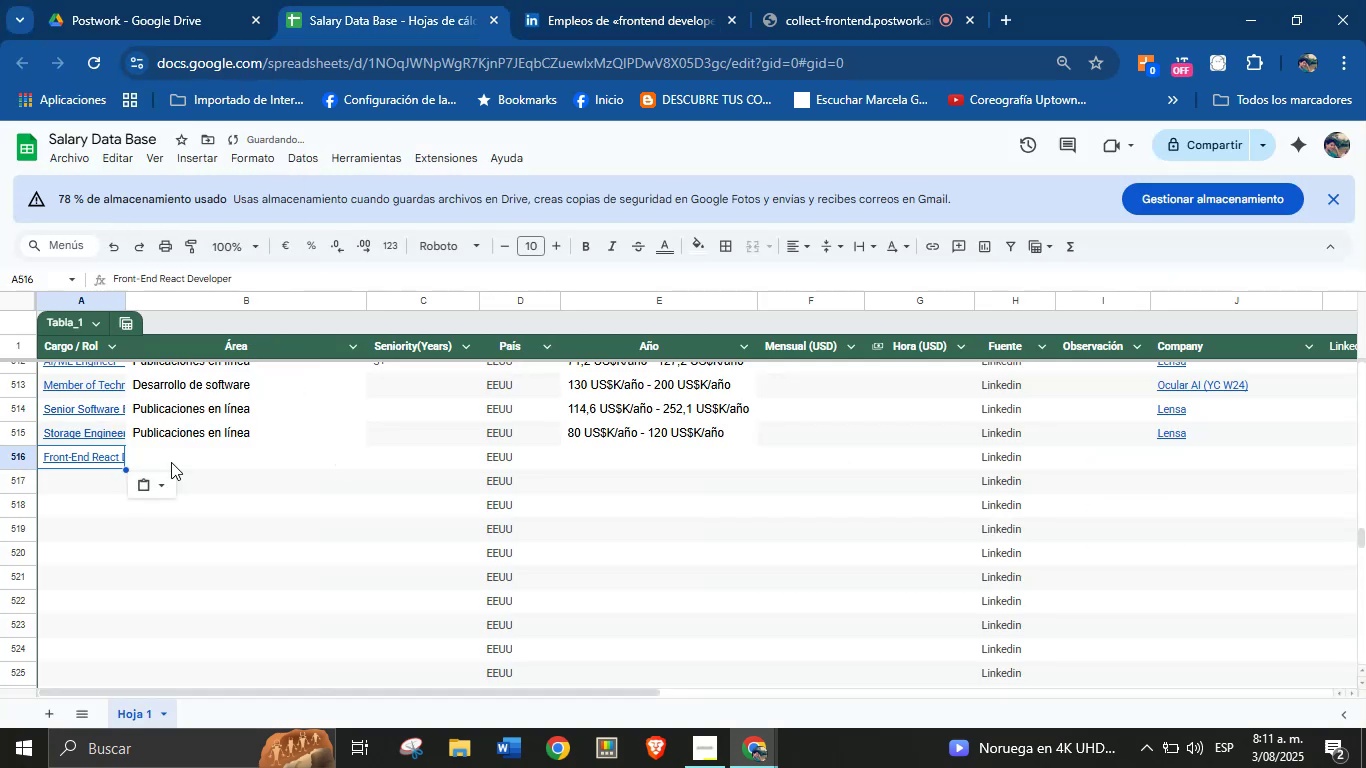 
left_click([175, 455])
 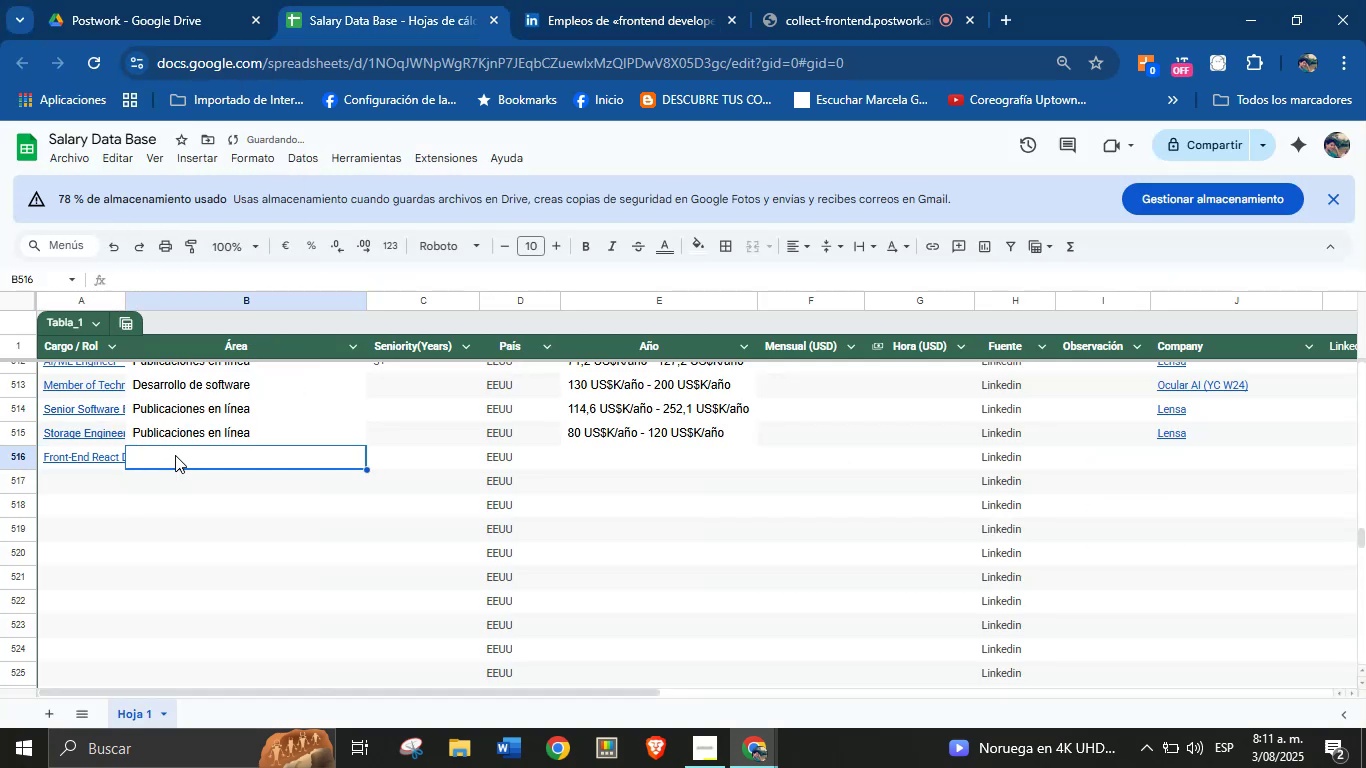 
key(Meta+MetaLeft)
 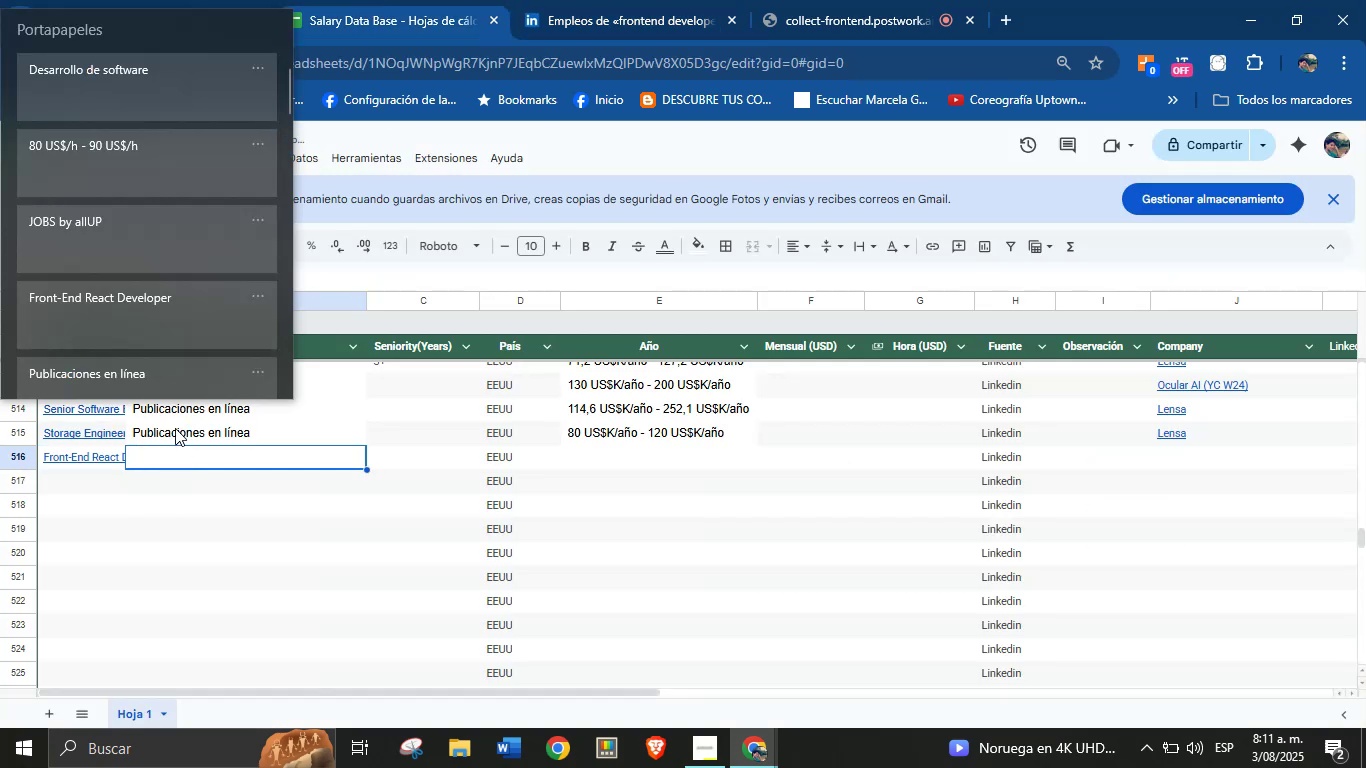 
key(Meta+MetaLeft)
 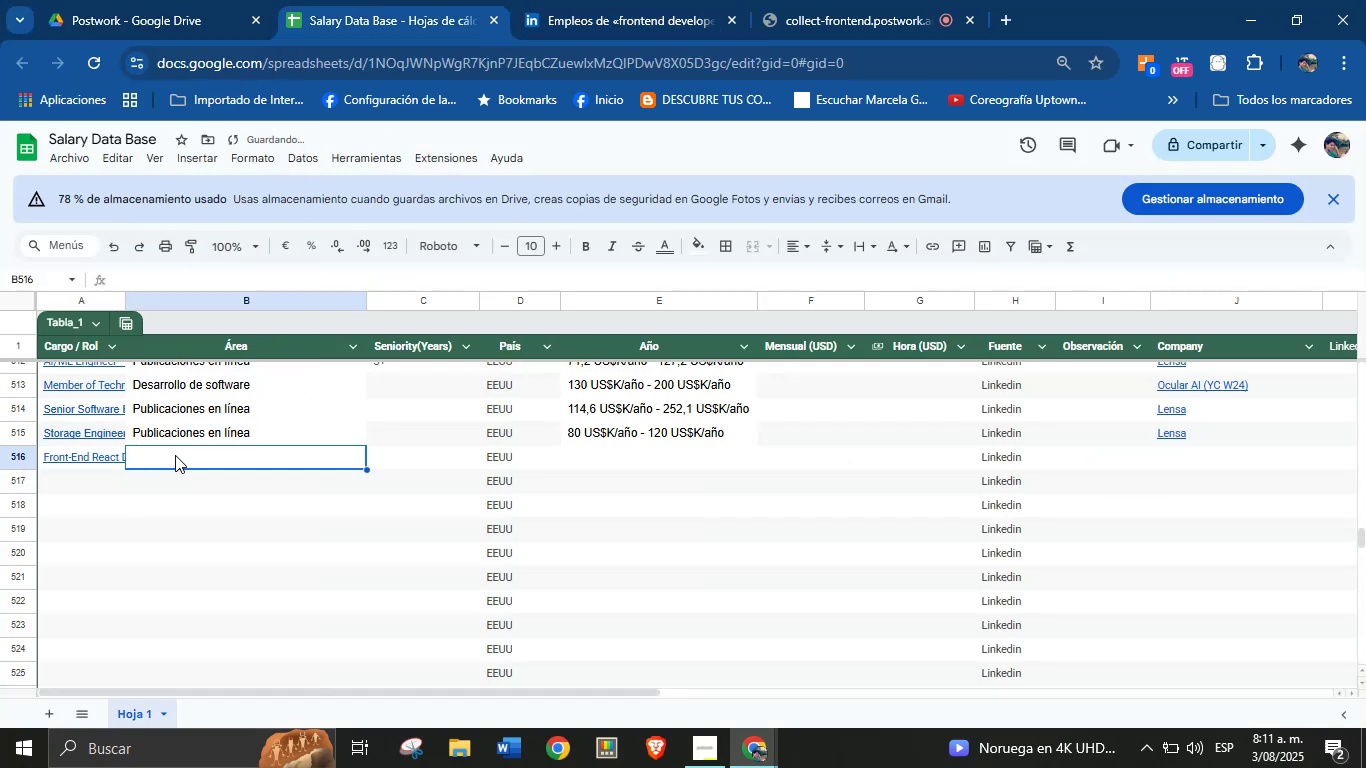 
key(Meta+V)
 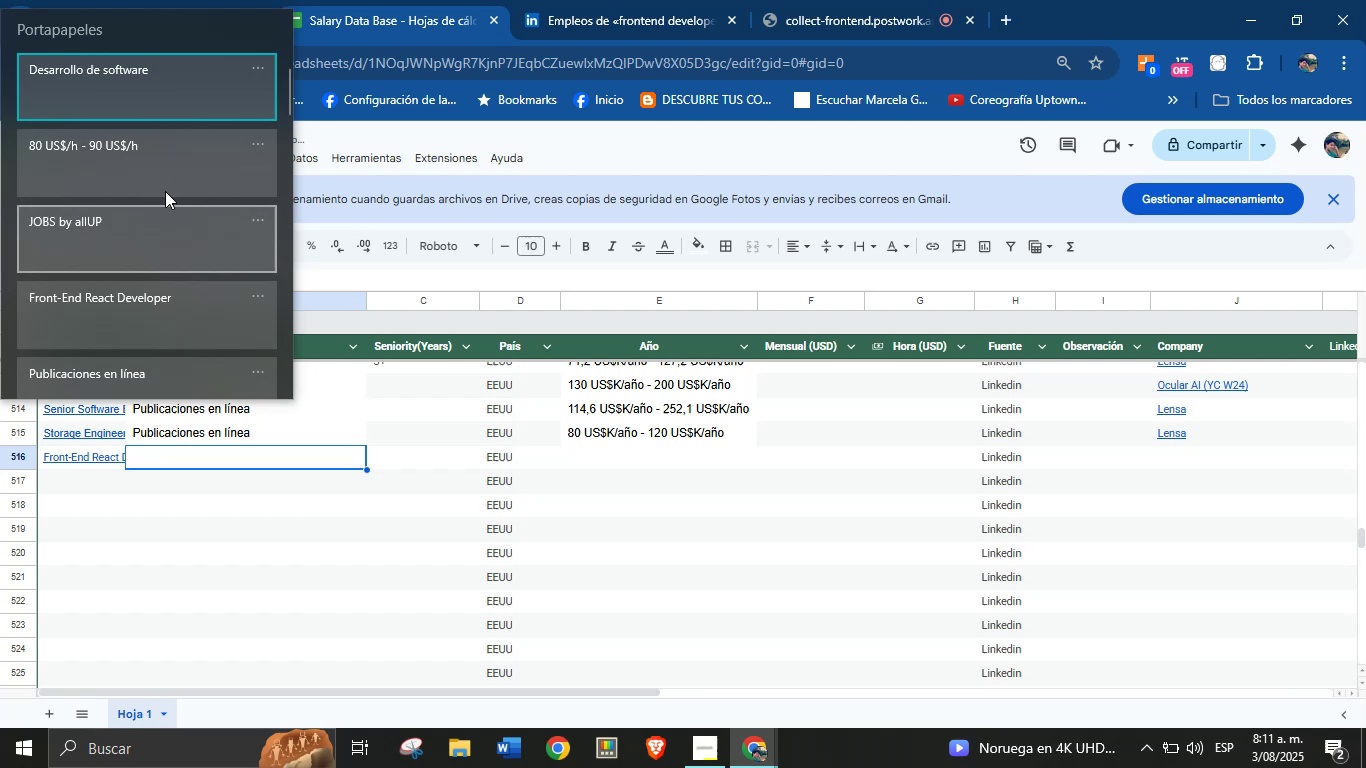 
left_click([149, 86])
 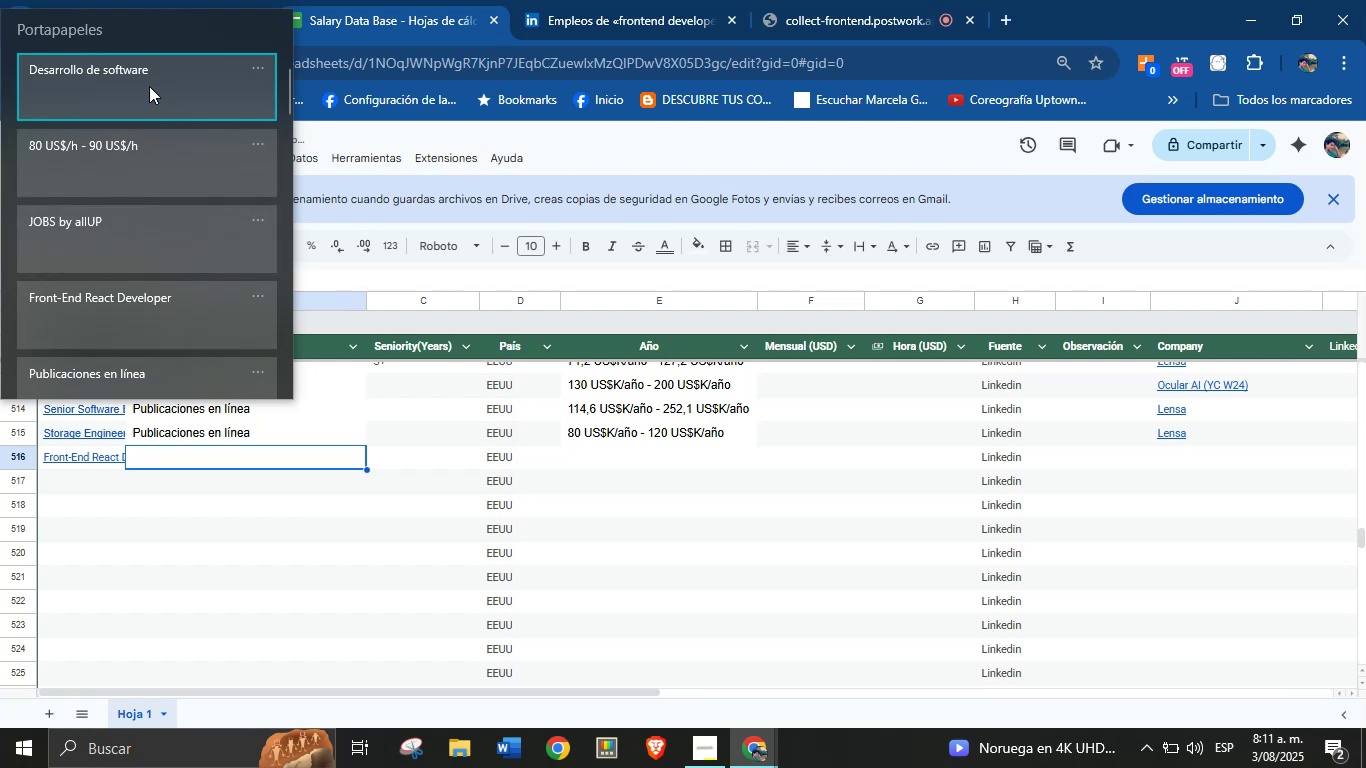 
key(Control+ControlLeft)
 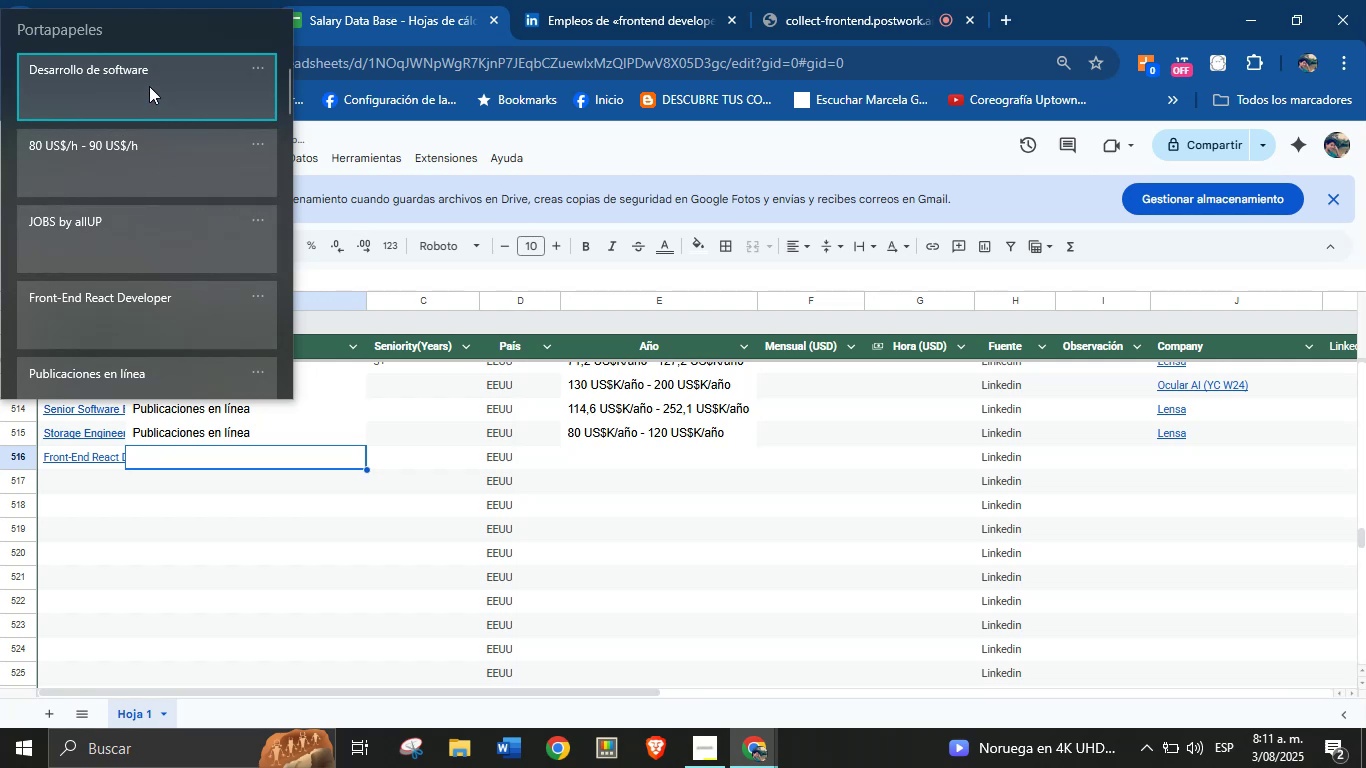 
key(Control+V)
 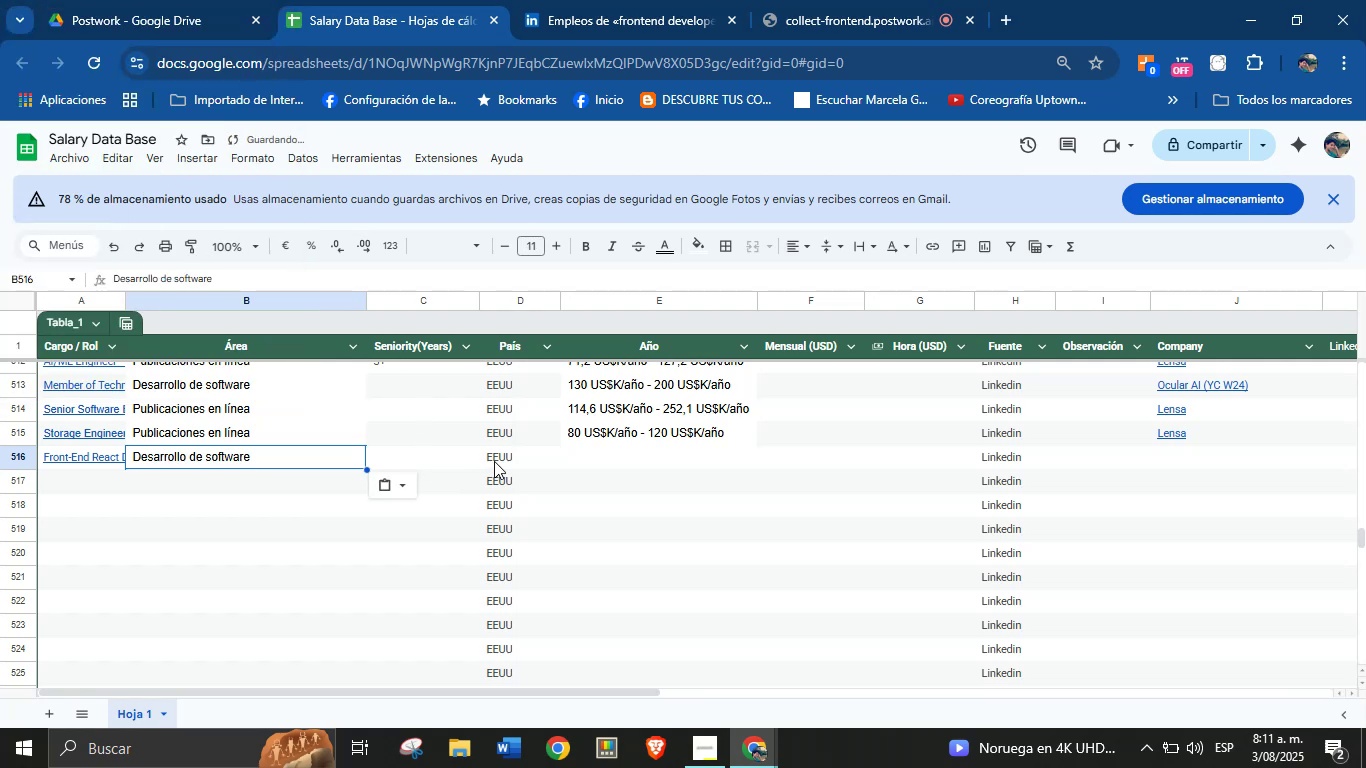 
left_click([452, 454])
 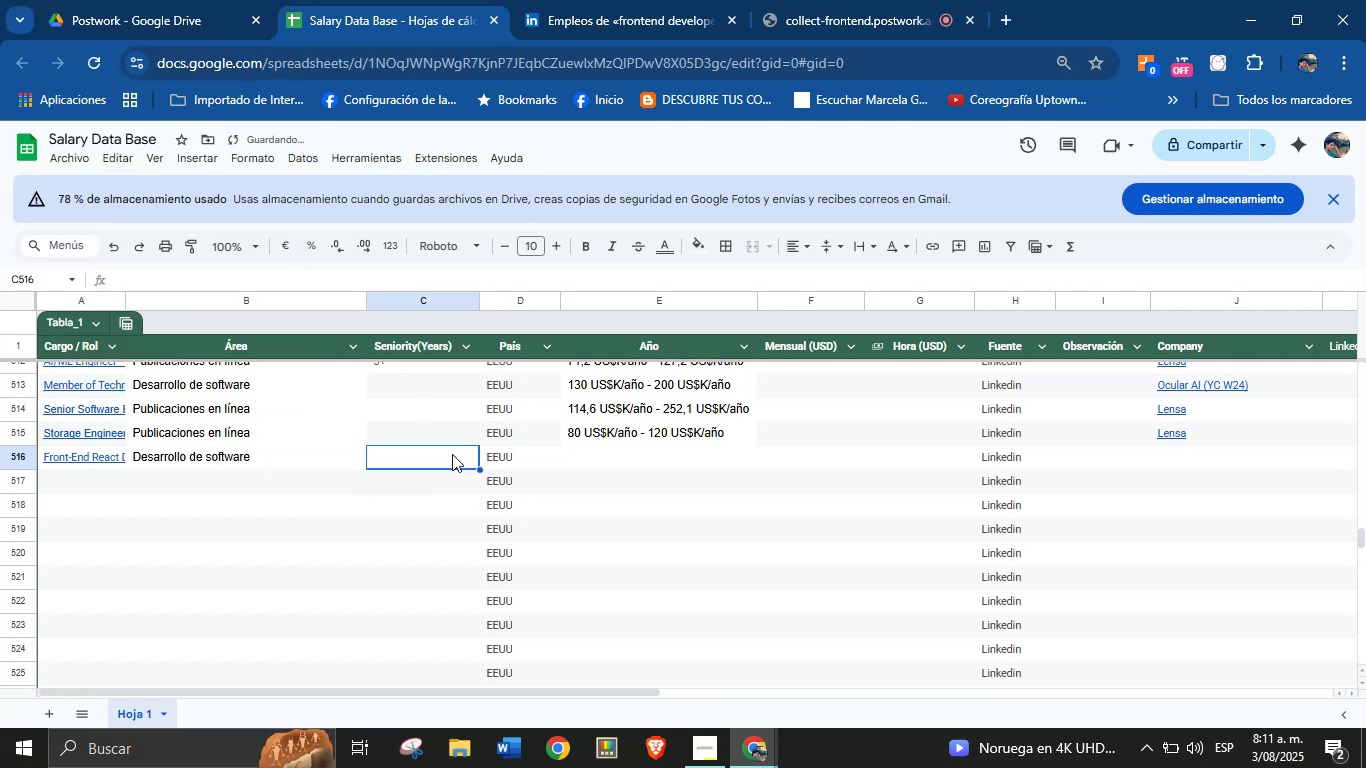 
key(3)
 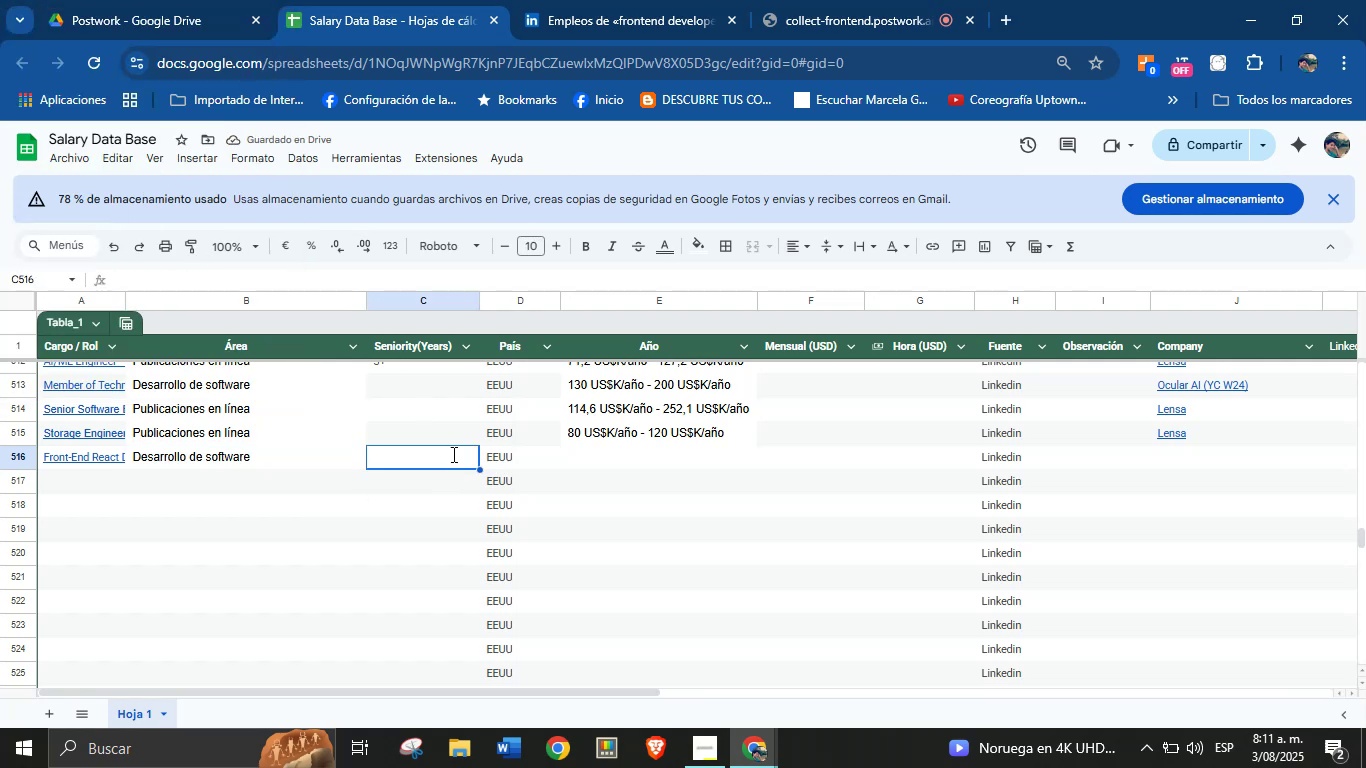 
key(Minus)
 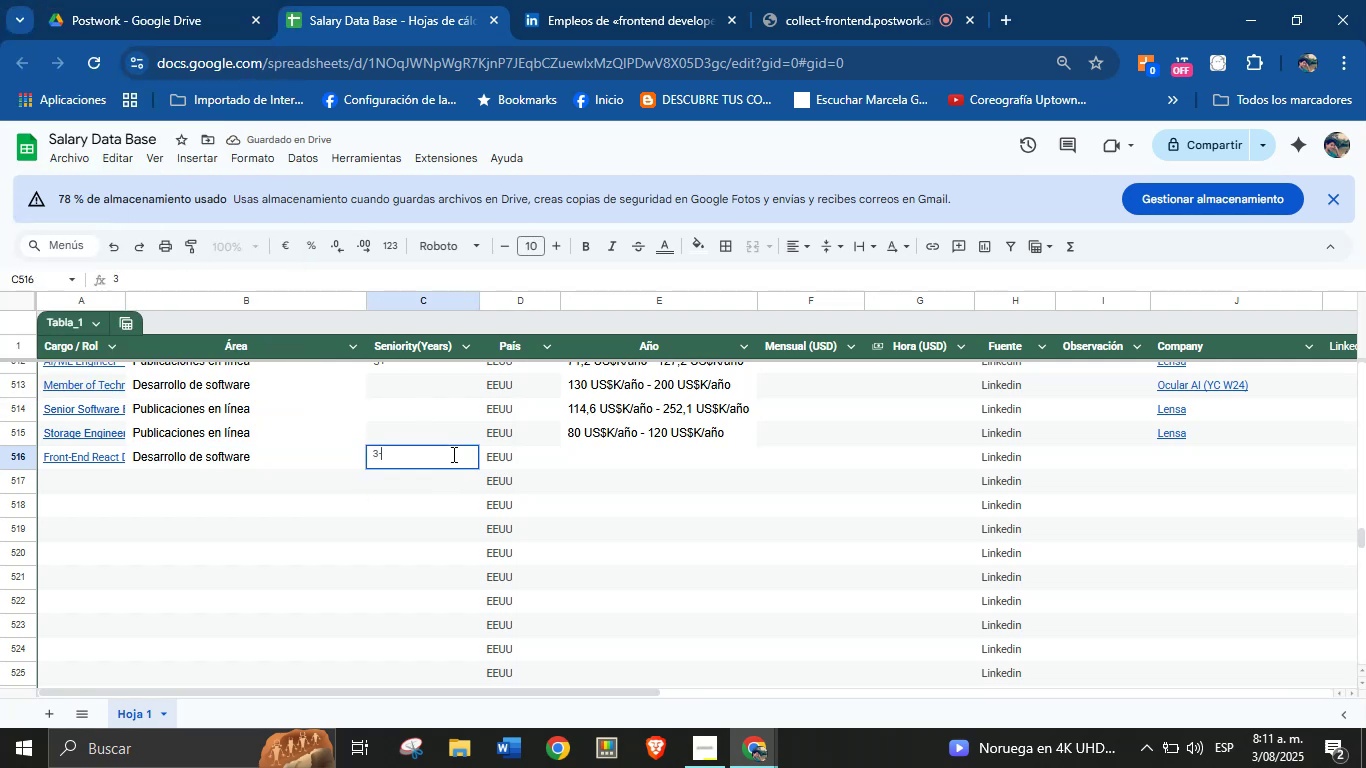 
key(5)
 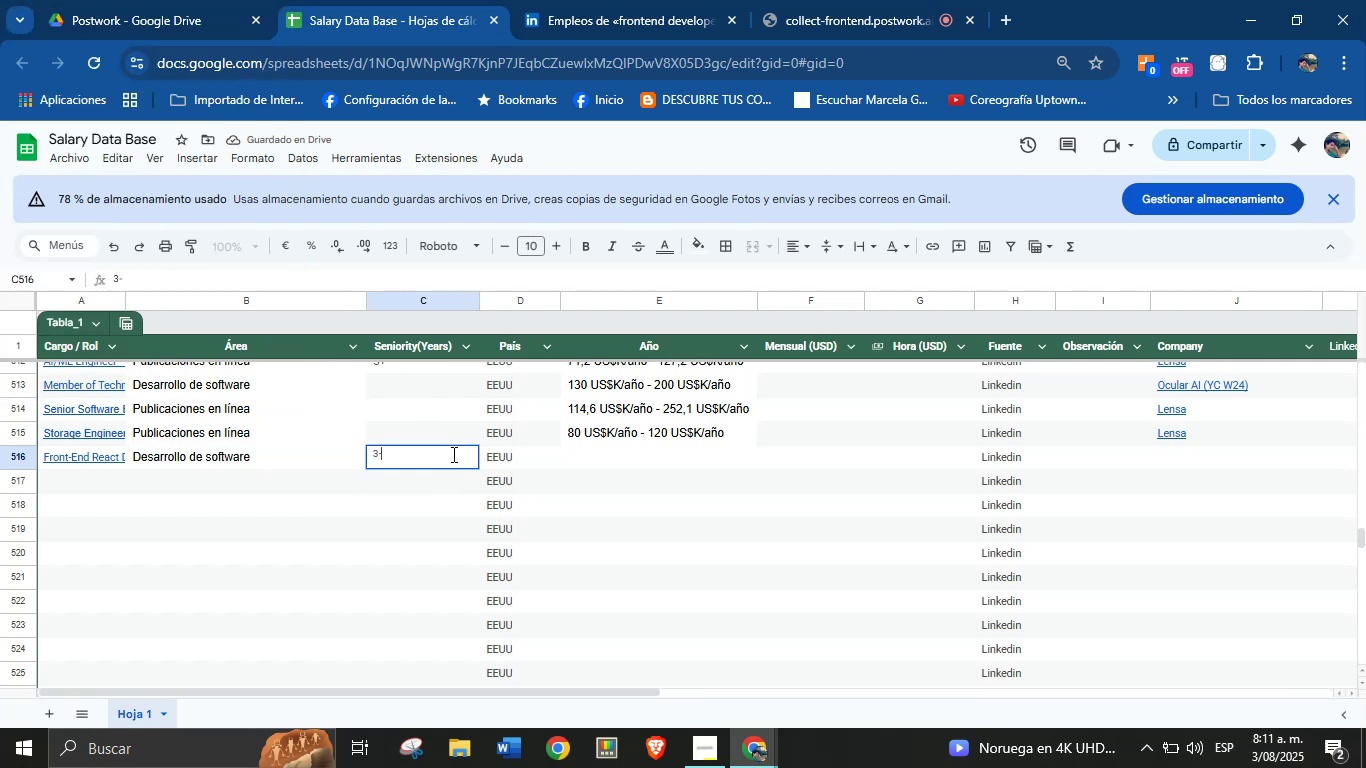 
key(Enter)
 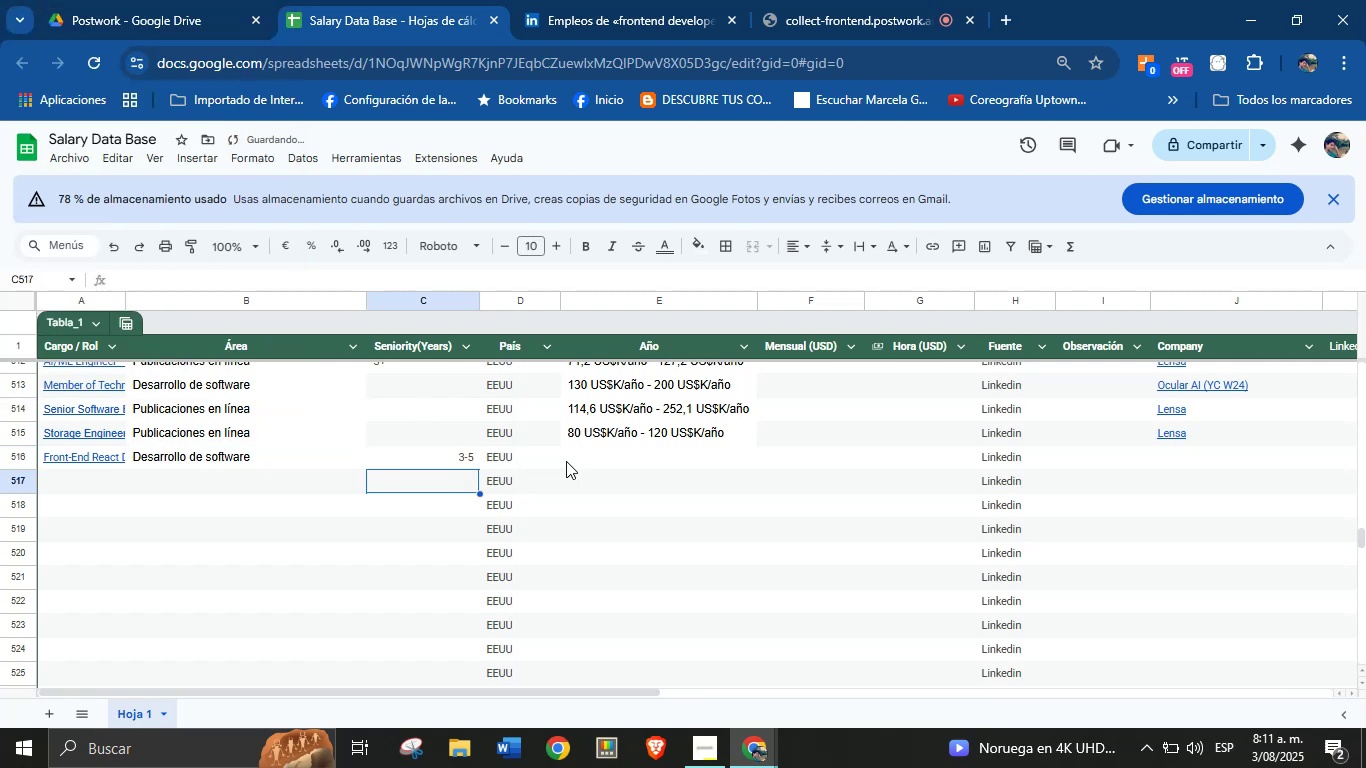 
double_click([621, 468])
 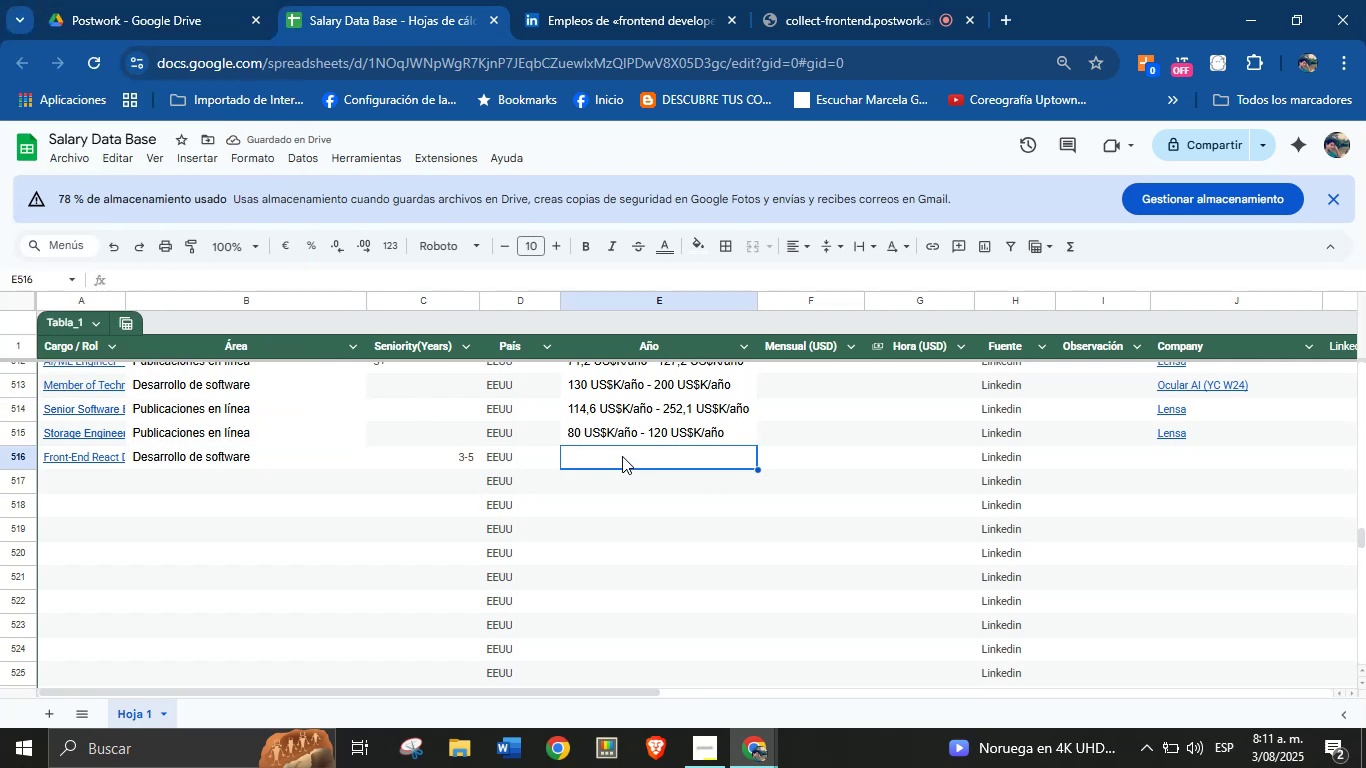 
key(Meta+MetaLeft)
 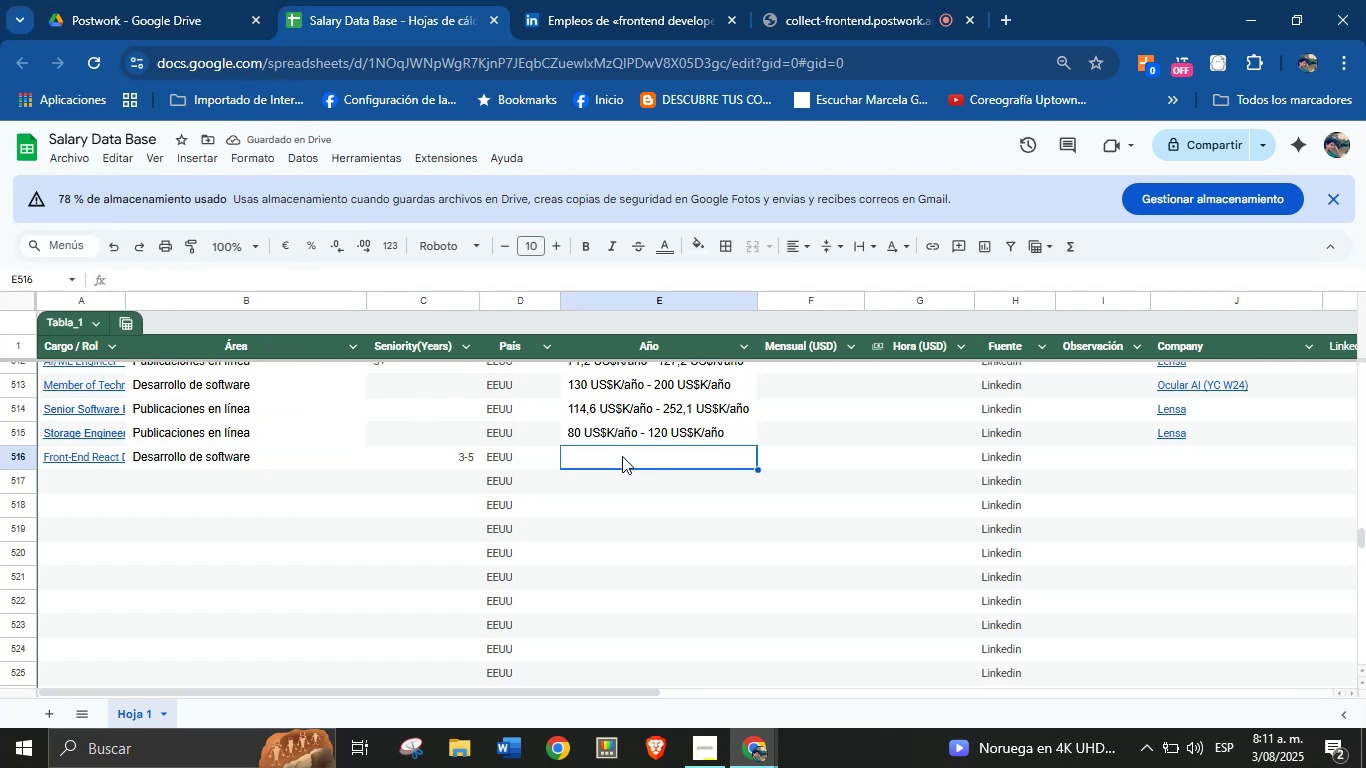 
key(Meta+MetaLeft)
 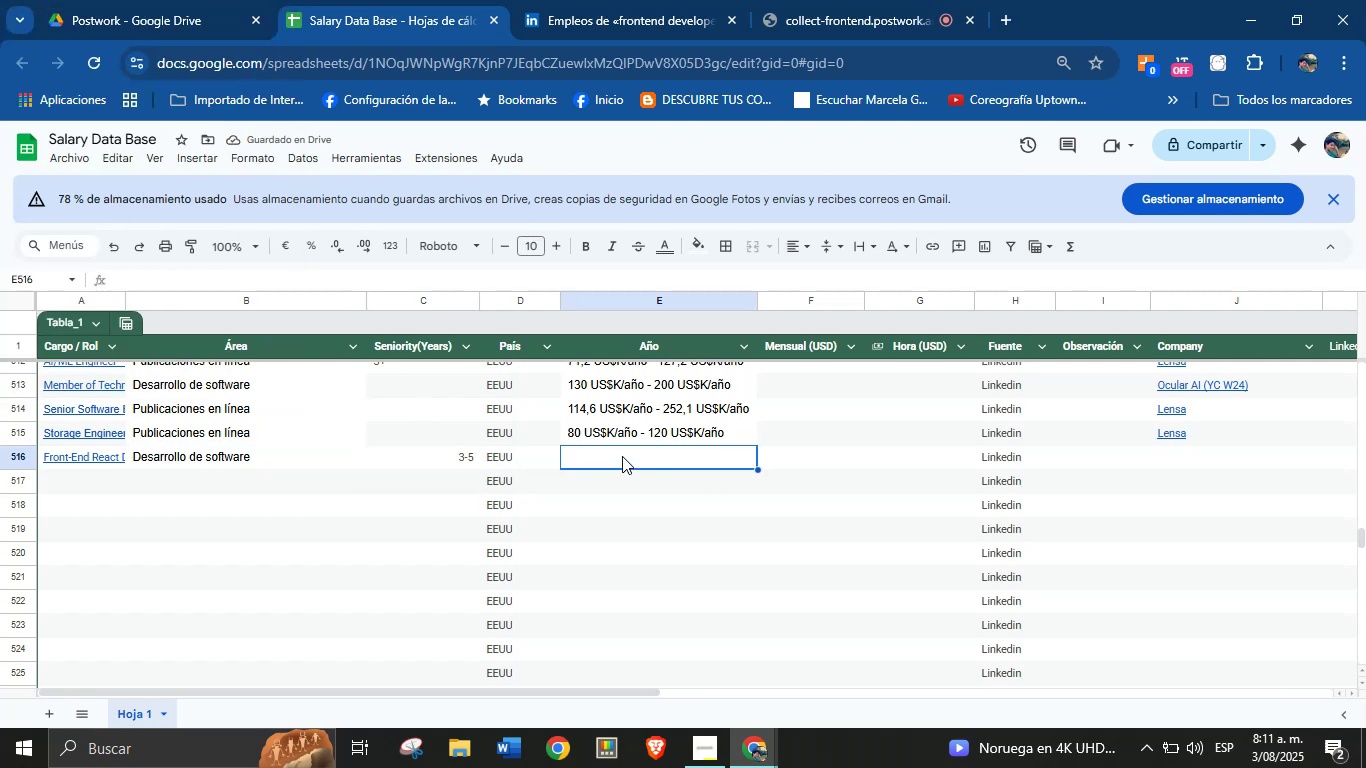 
key(Meta+V)
 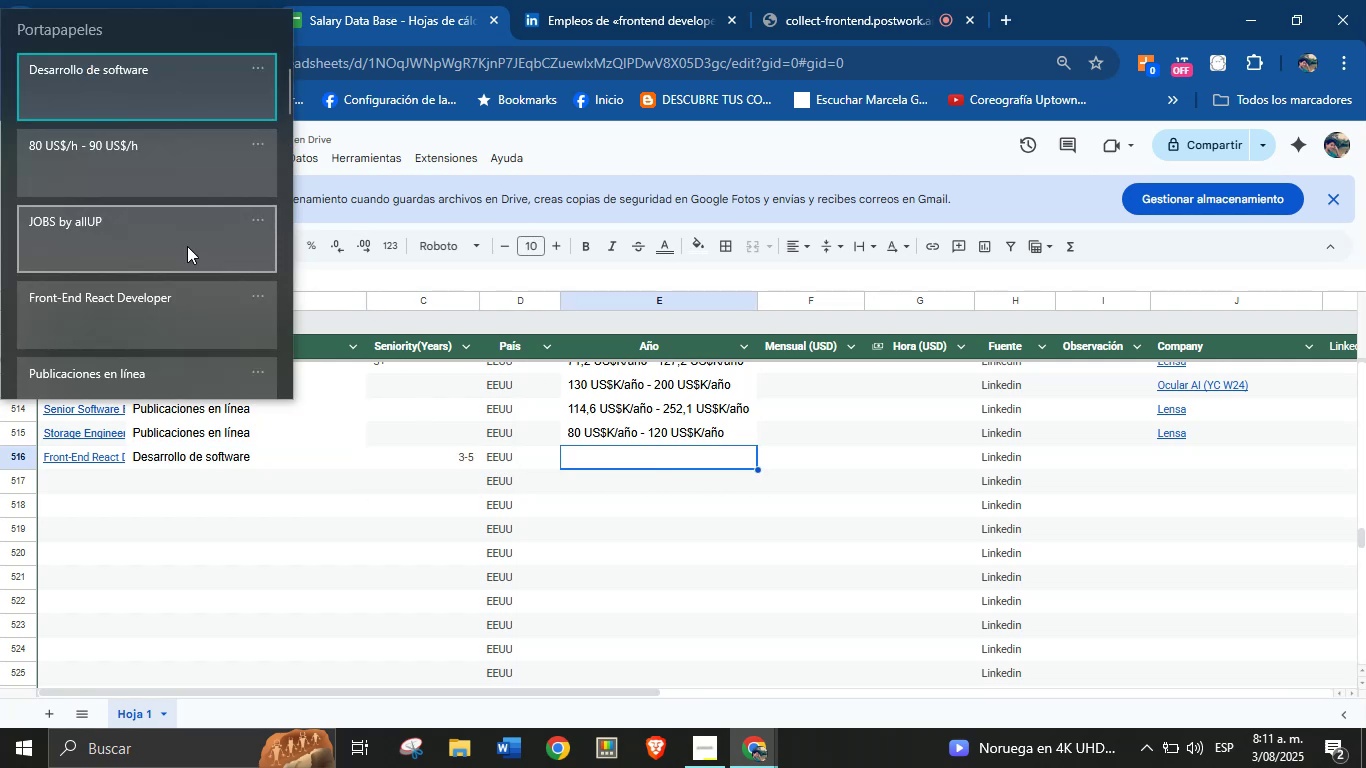 
left_click([150, 155])
 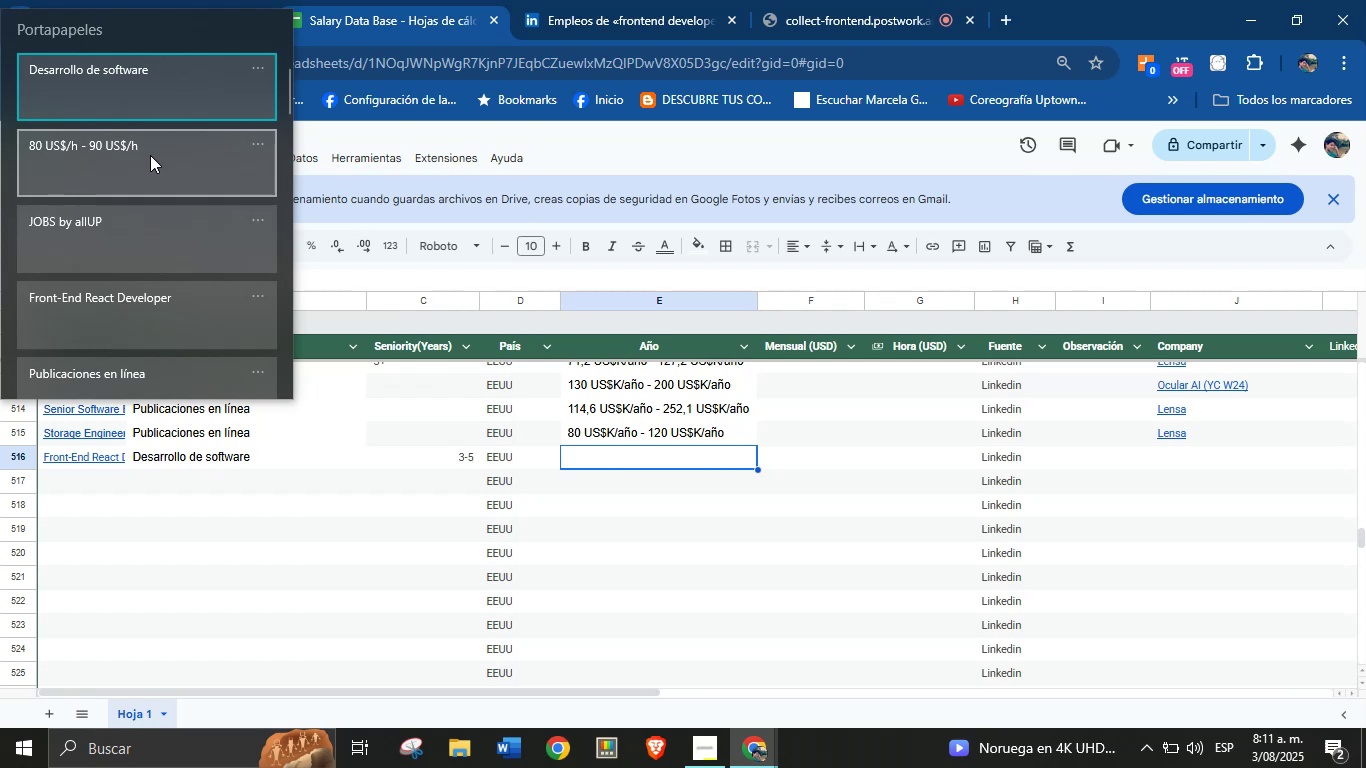 
key(Control+ControlLeft)
 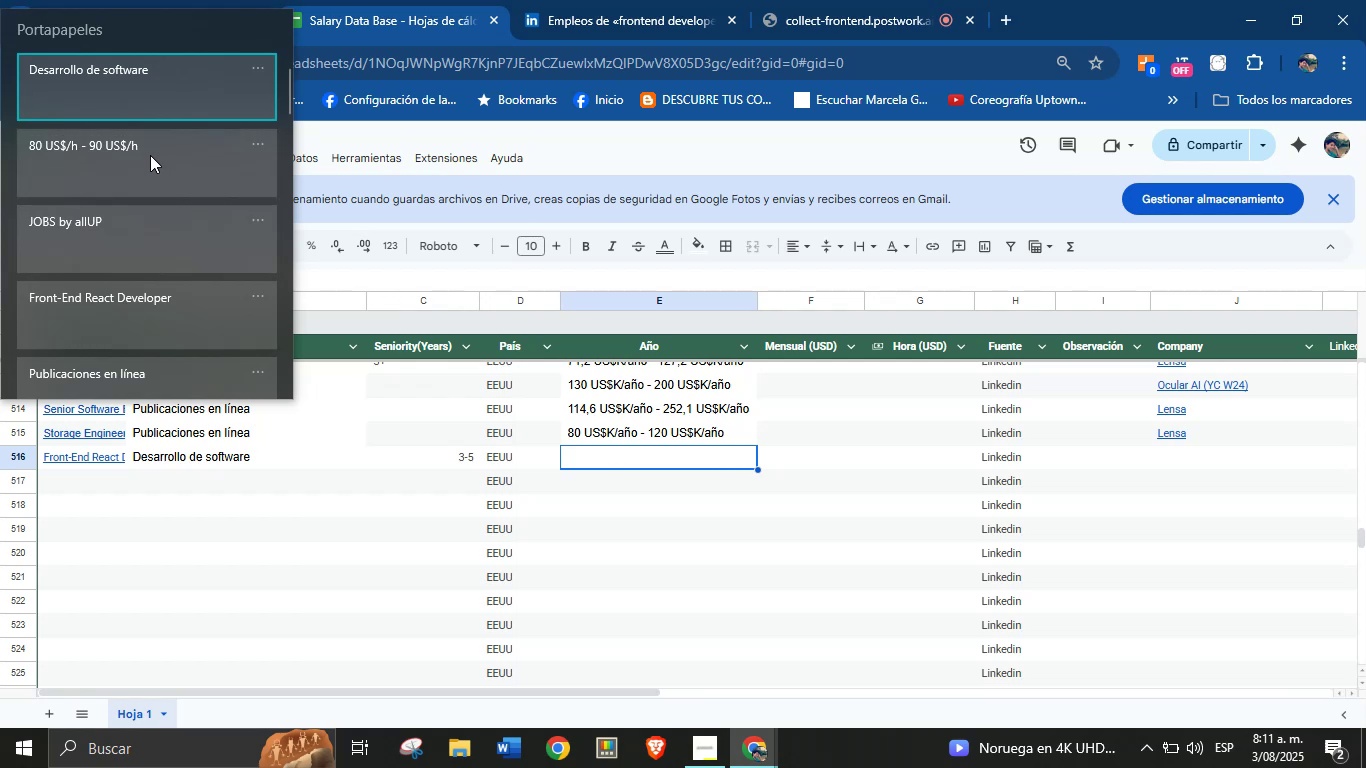 
key(Control+V)
 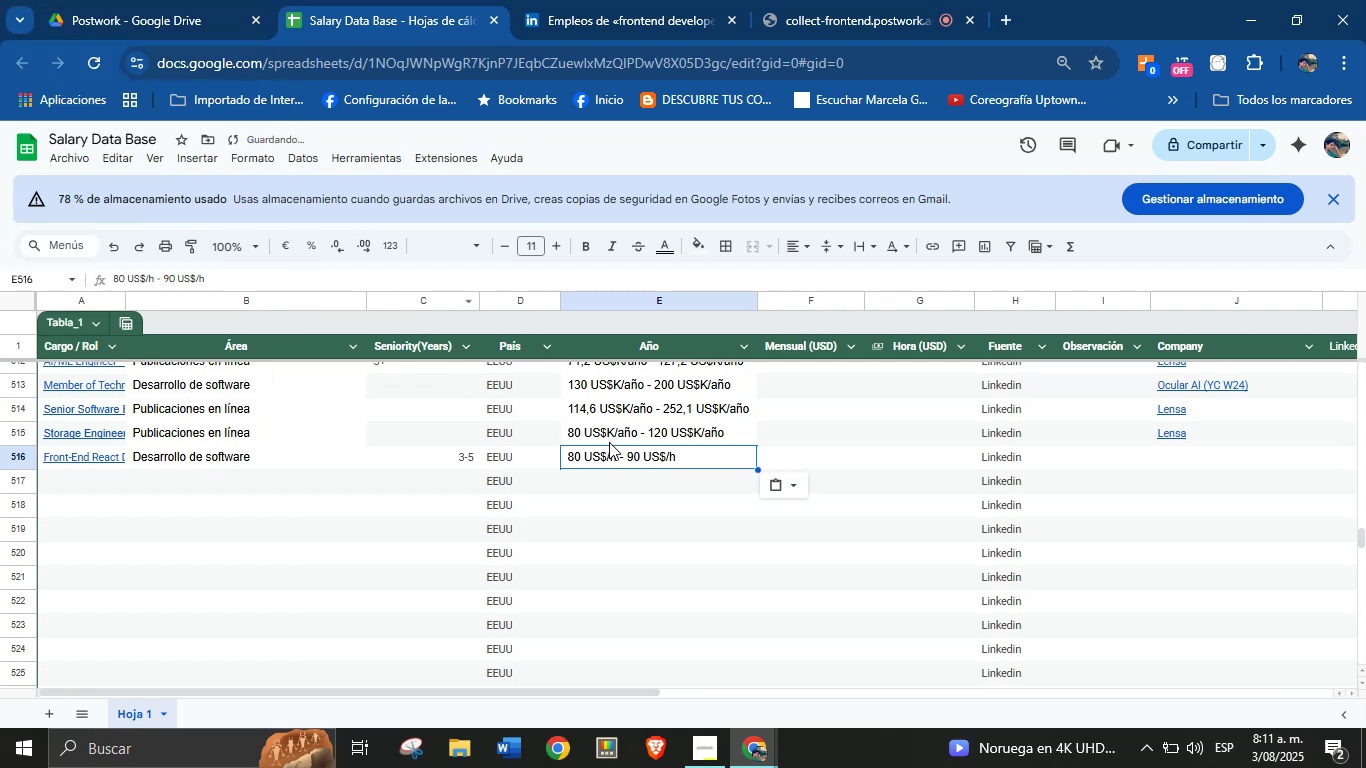 
left_click_drag(start_coordinate=[609, 445], to_coordinate=[910, 465])
 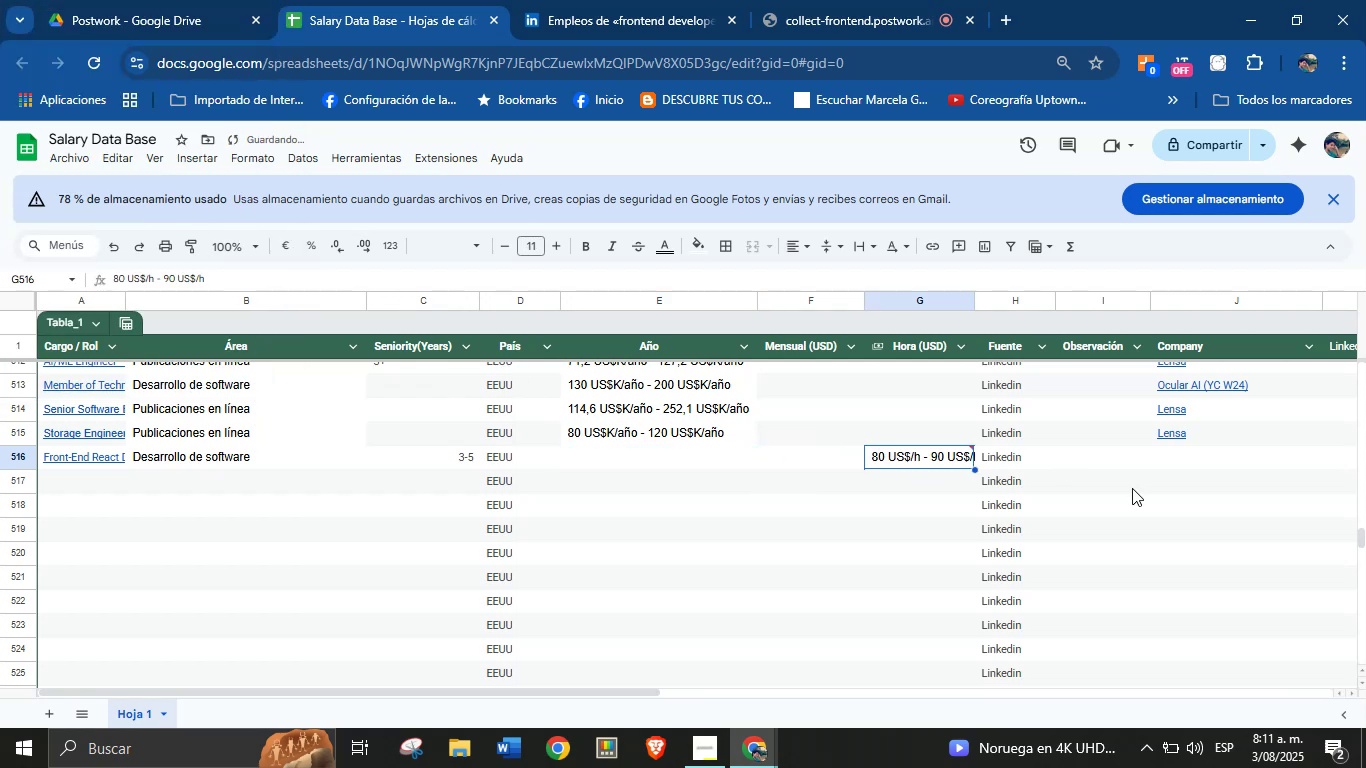 
left_click([1181, 461])
 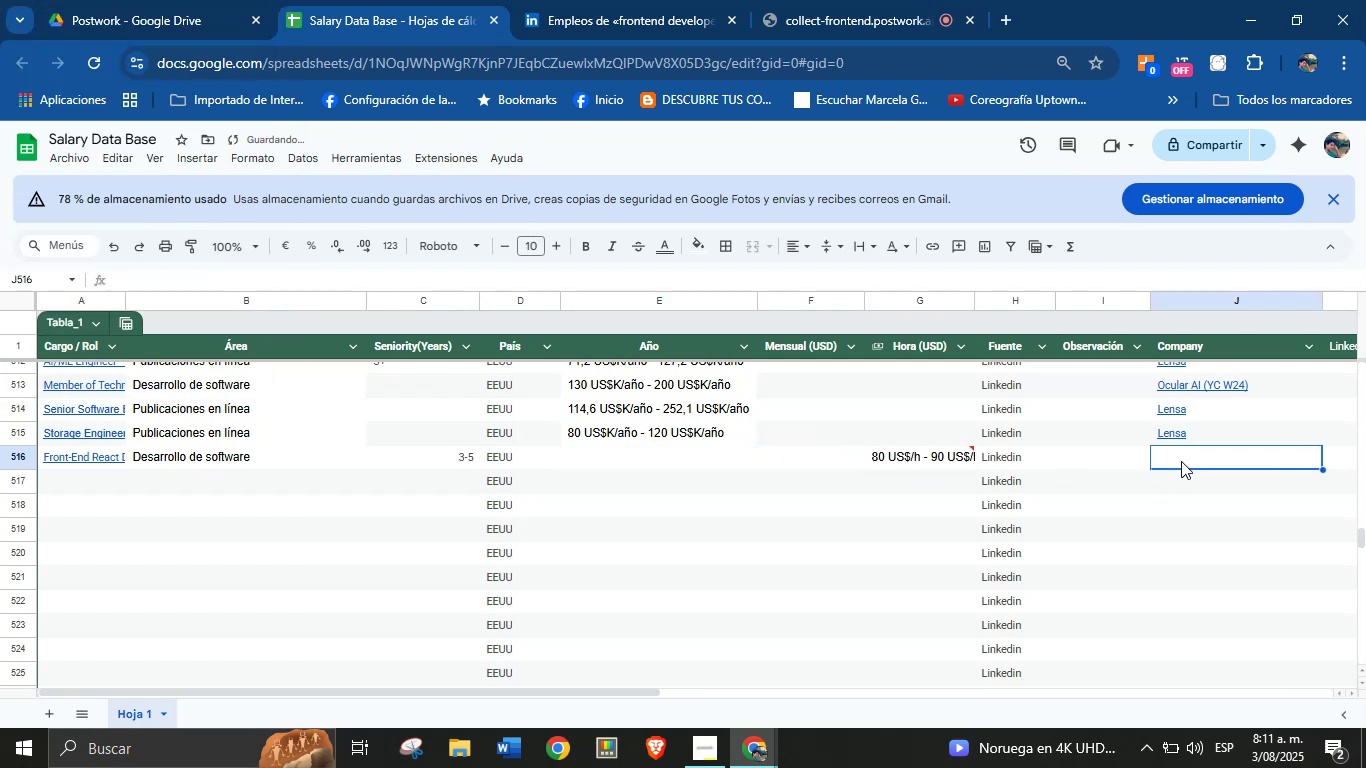 
key(Meta+MetaLeft)
 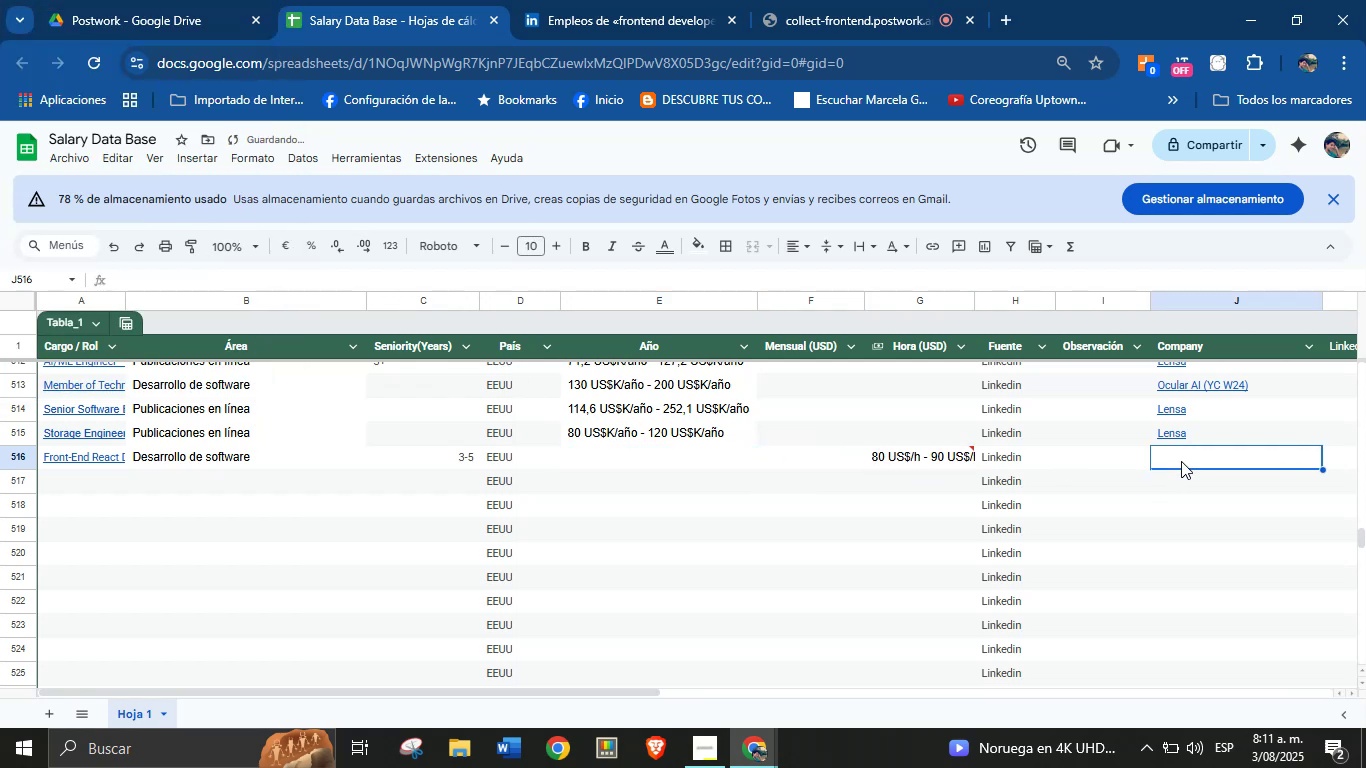 
key(Meta+MetaLeft)
 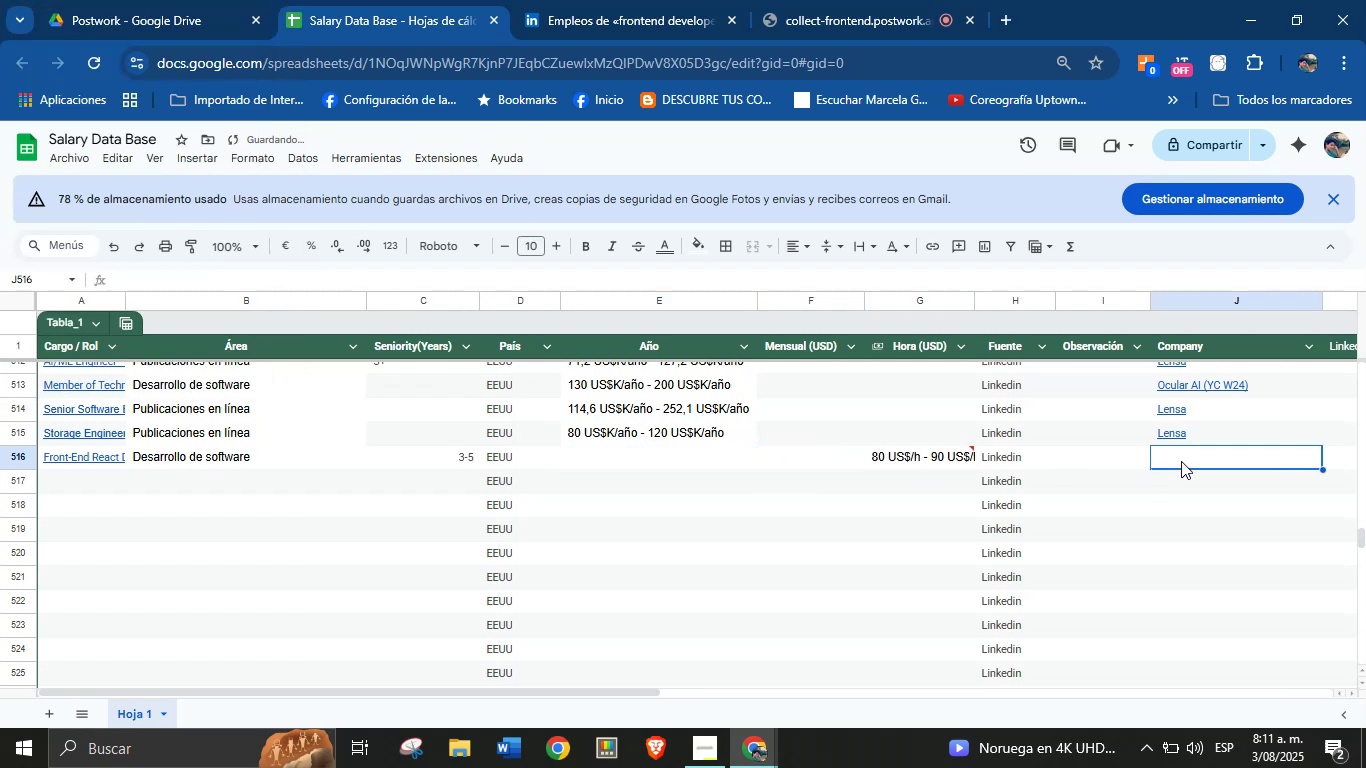 
key(Meta+V)
 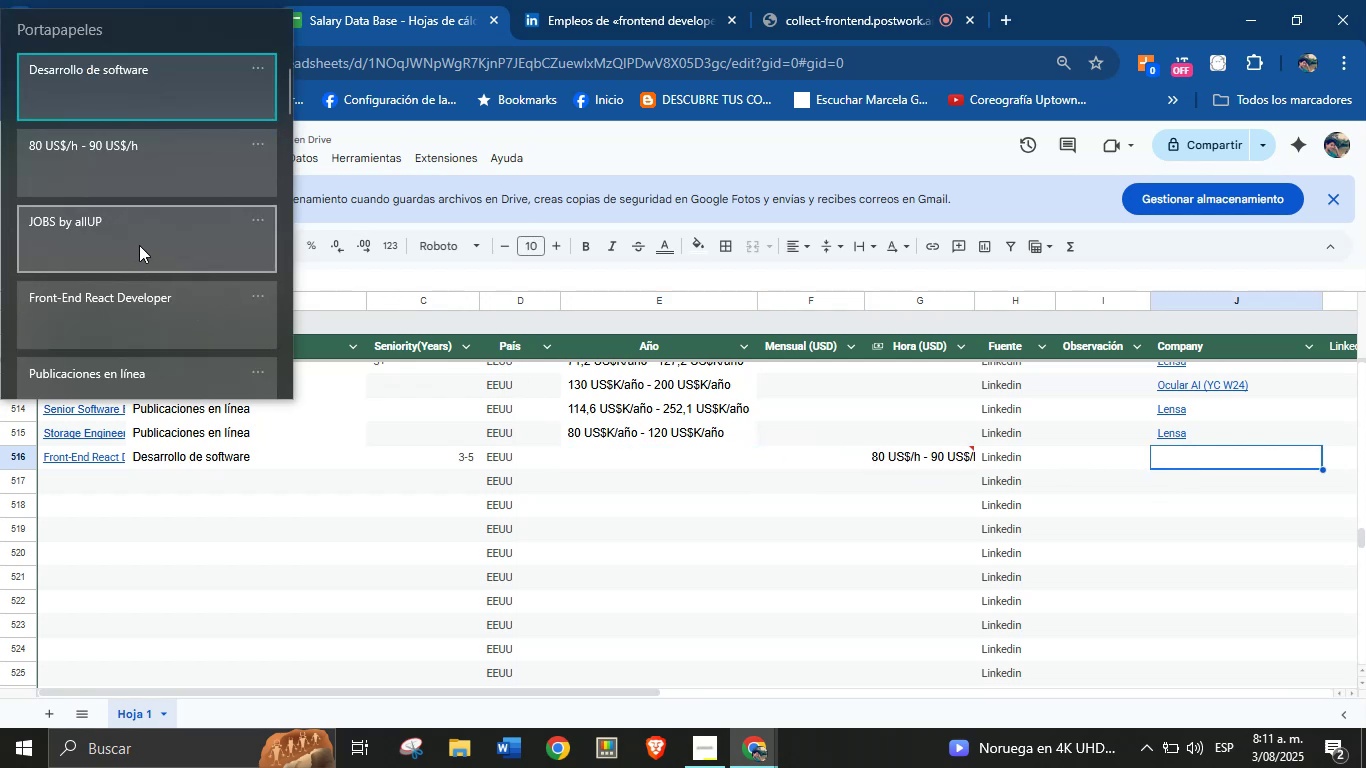 
left_click([145, 219])
 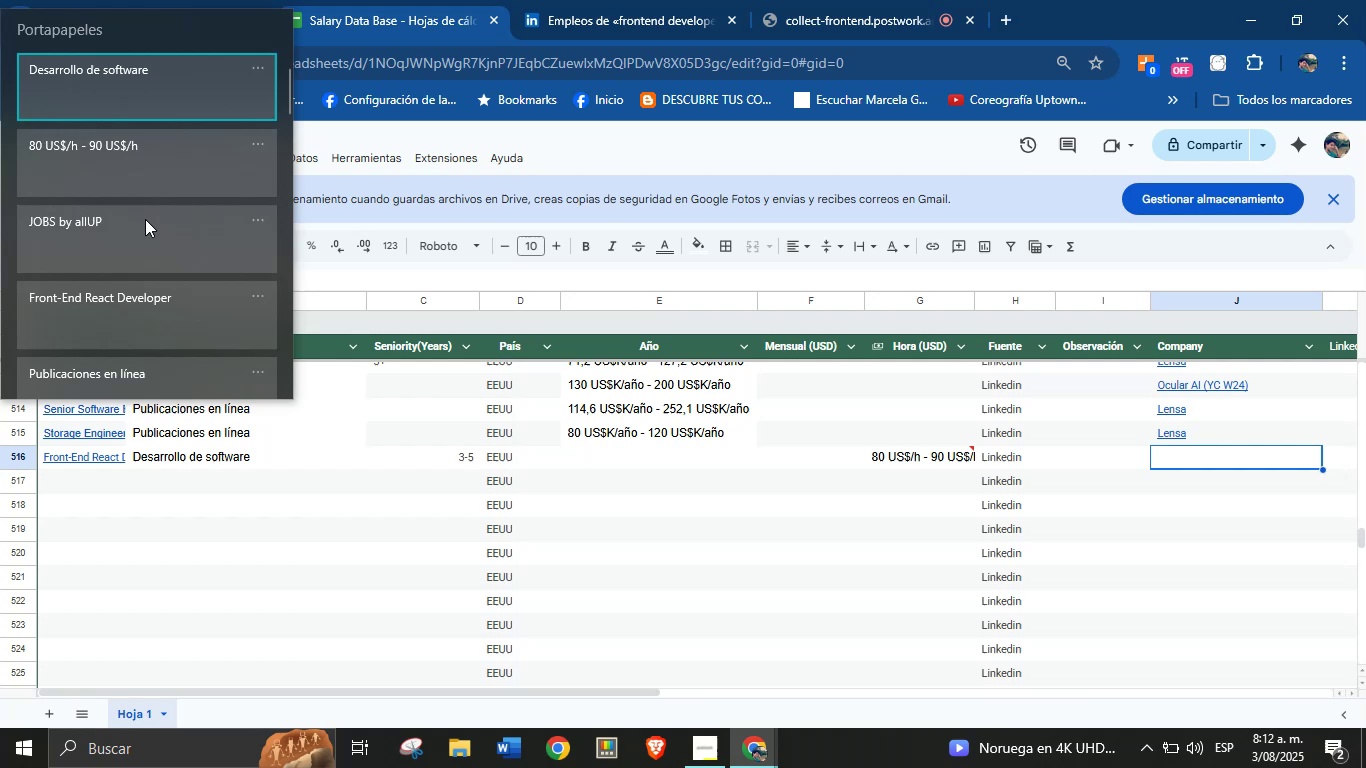 
key(Control+ControlLeft)
 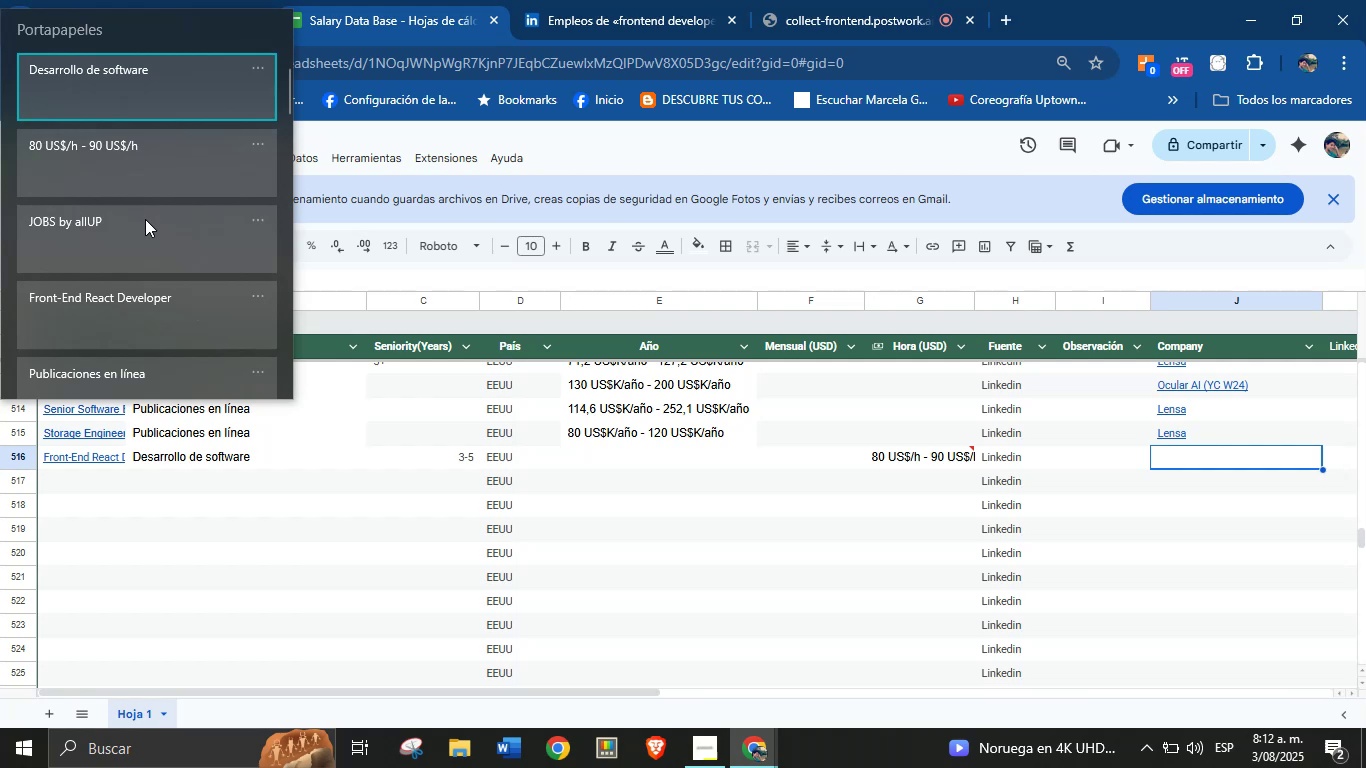 
key(Control+V)
 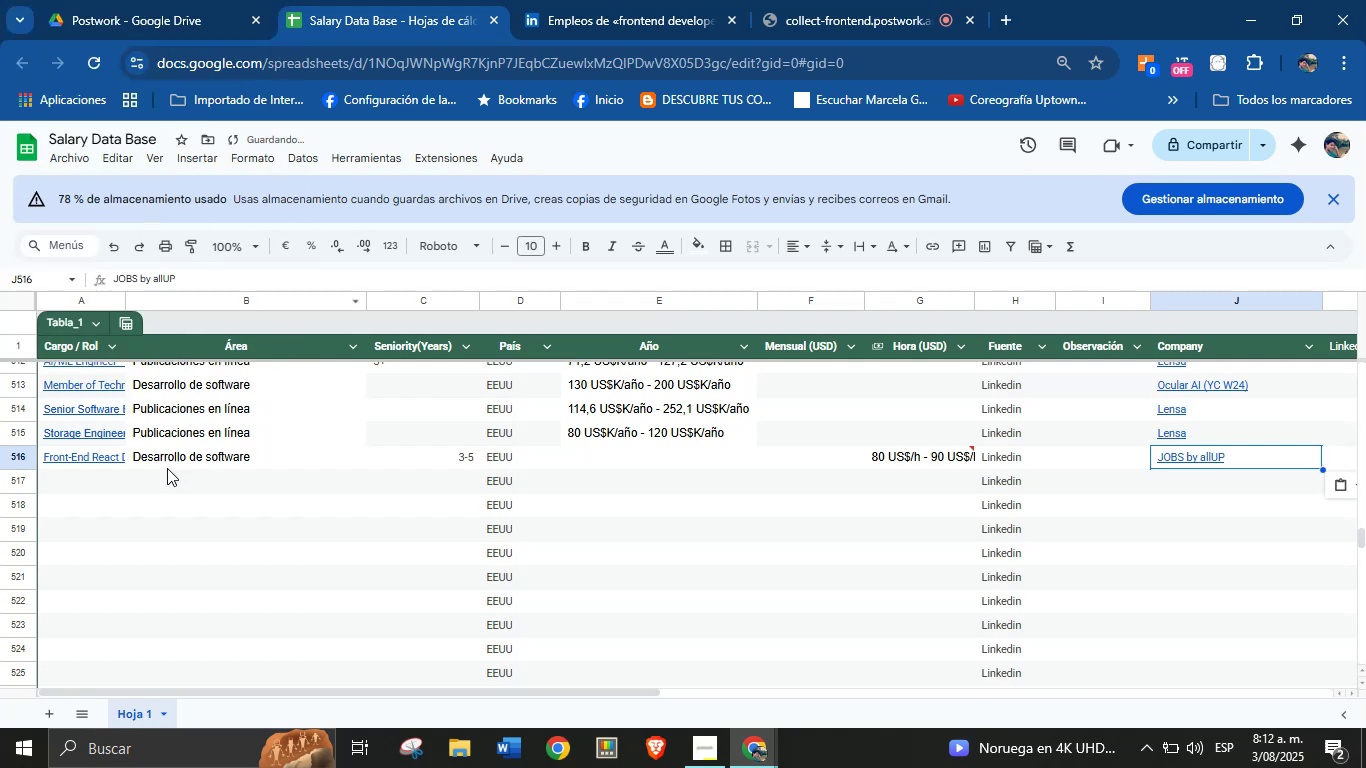 
left_click([86, 486])
 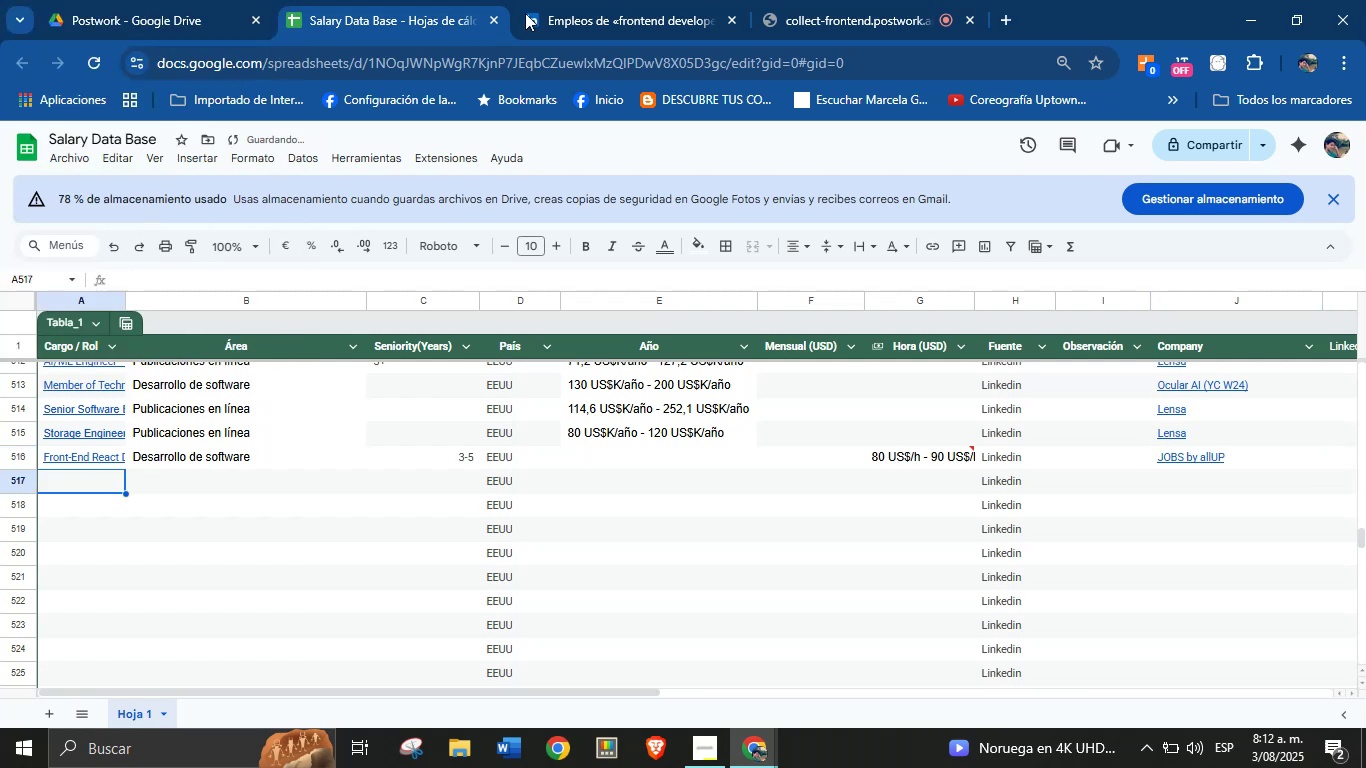 
left_click([605, 0])
 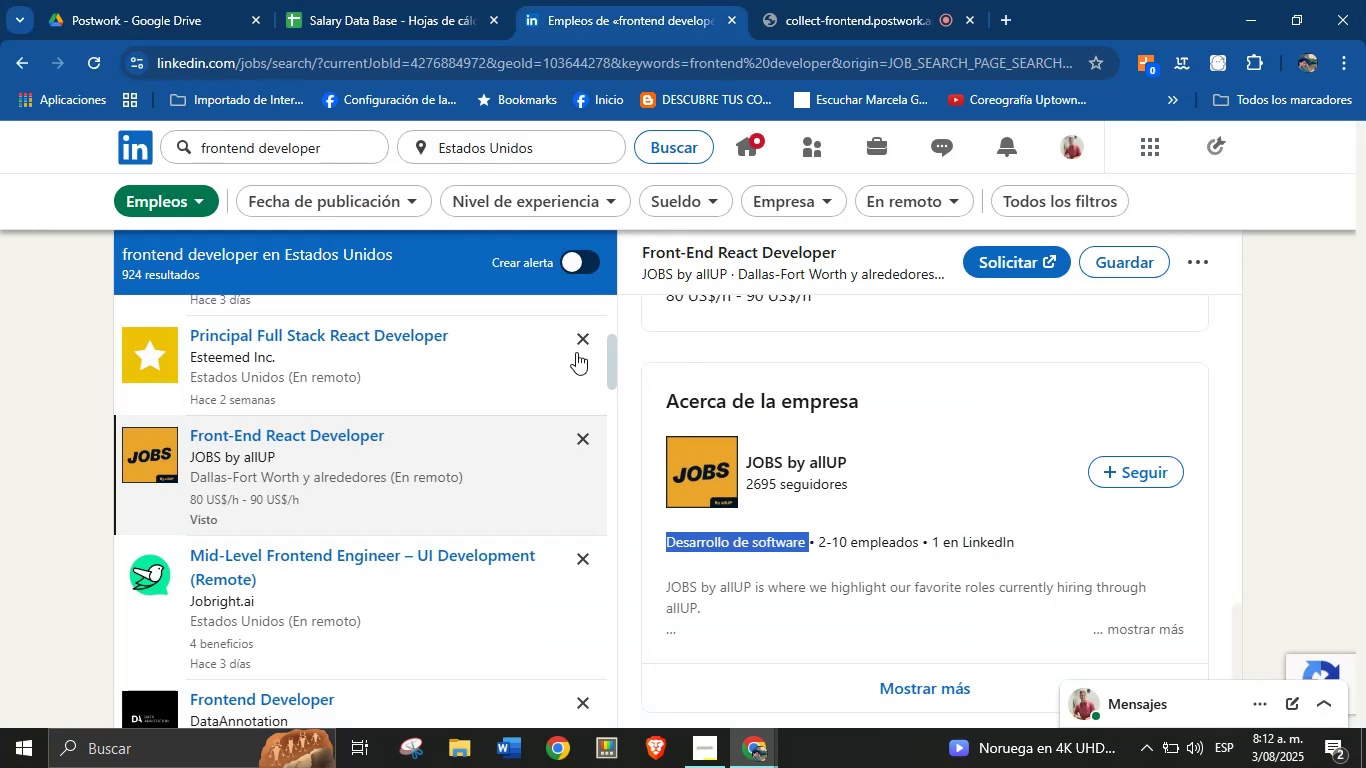 
scroll: coordinate [417, 492], scroll_direction: down, amount: 5.0
 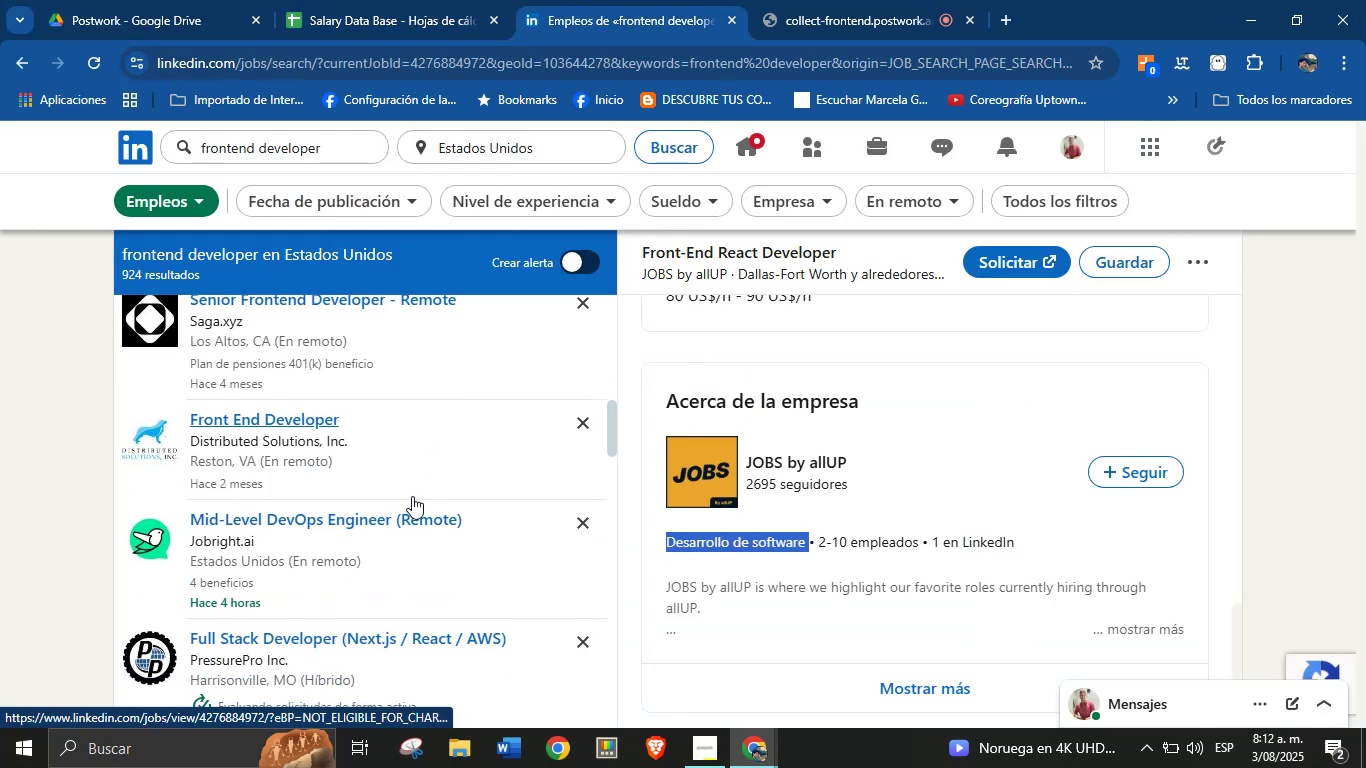 
scroll: coordinate [412, 496], scroll_direction: up, amount: 2.0
 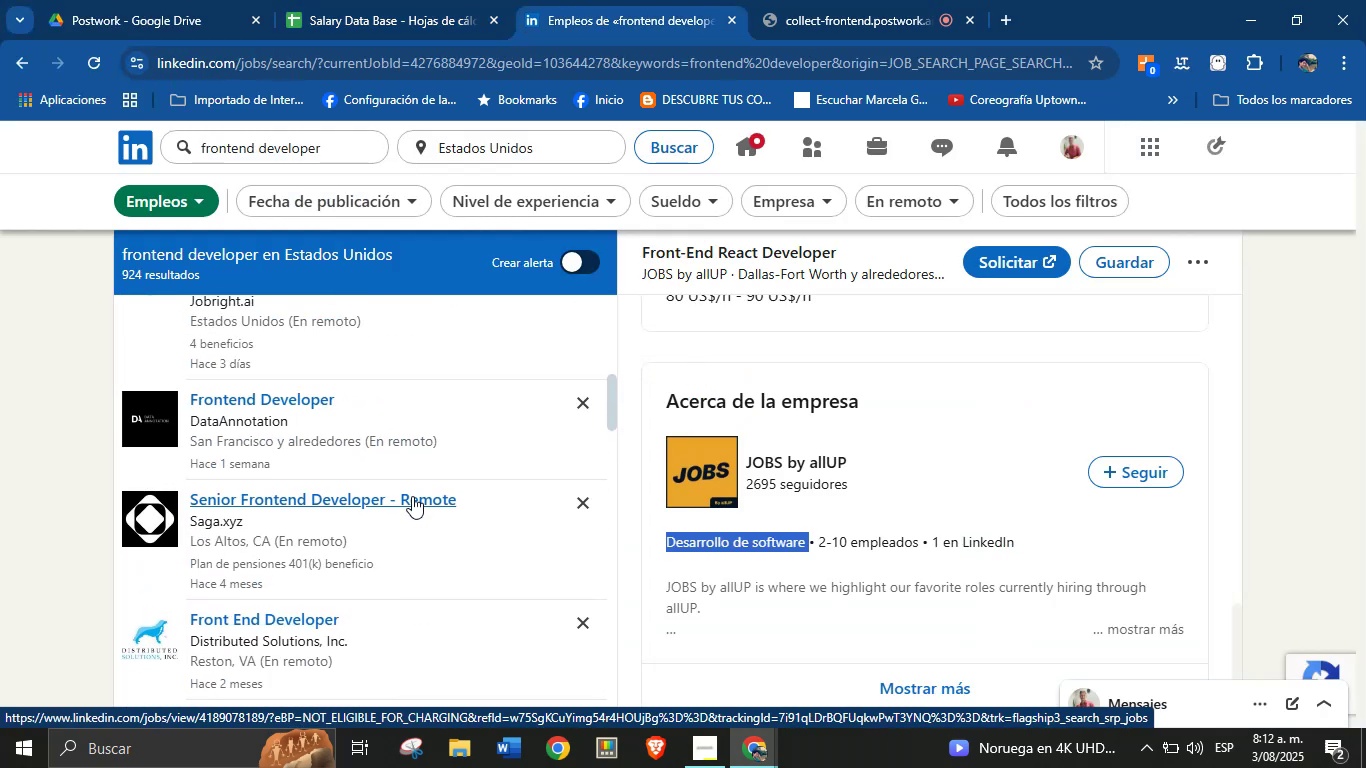 
wait(9.38)
 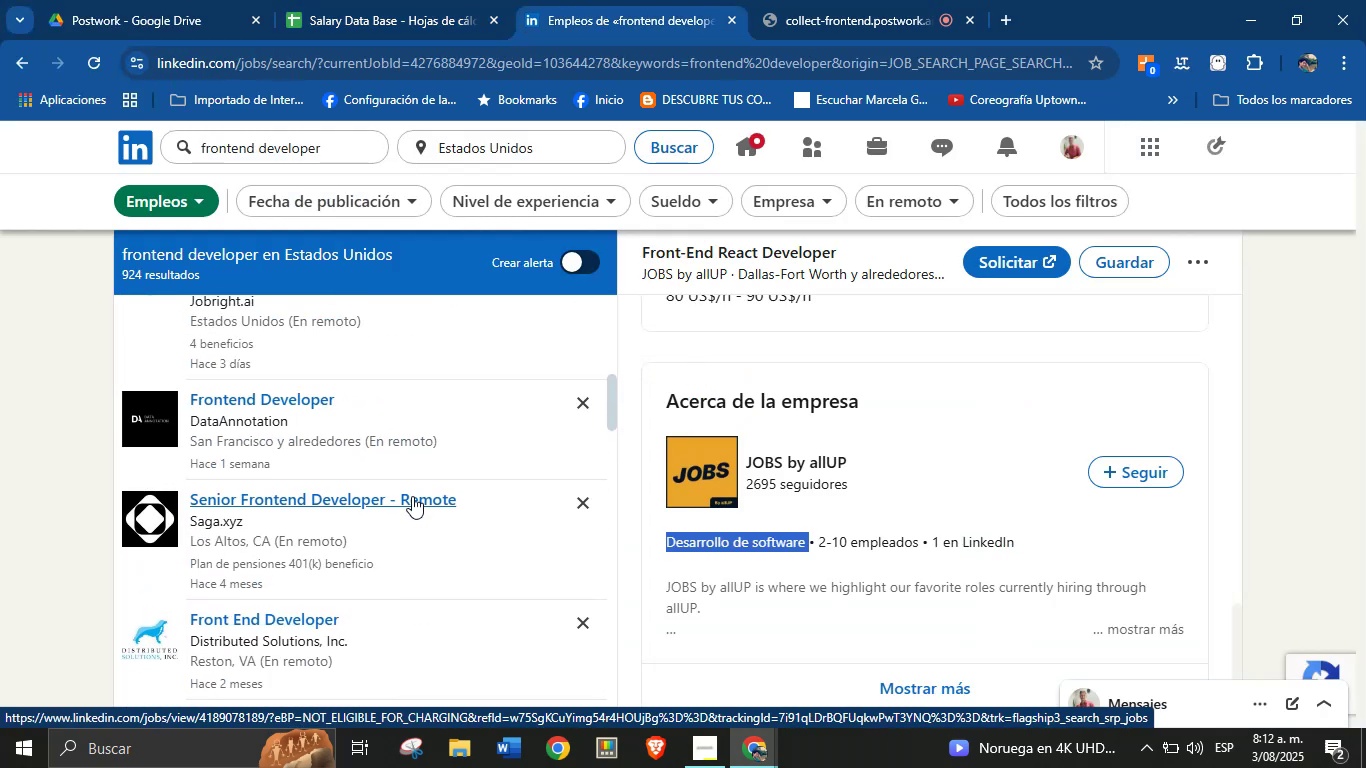 
scroll: coordinate [319, 494], scroll_direction: down, amount: 2.0
 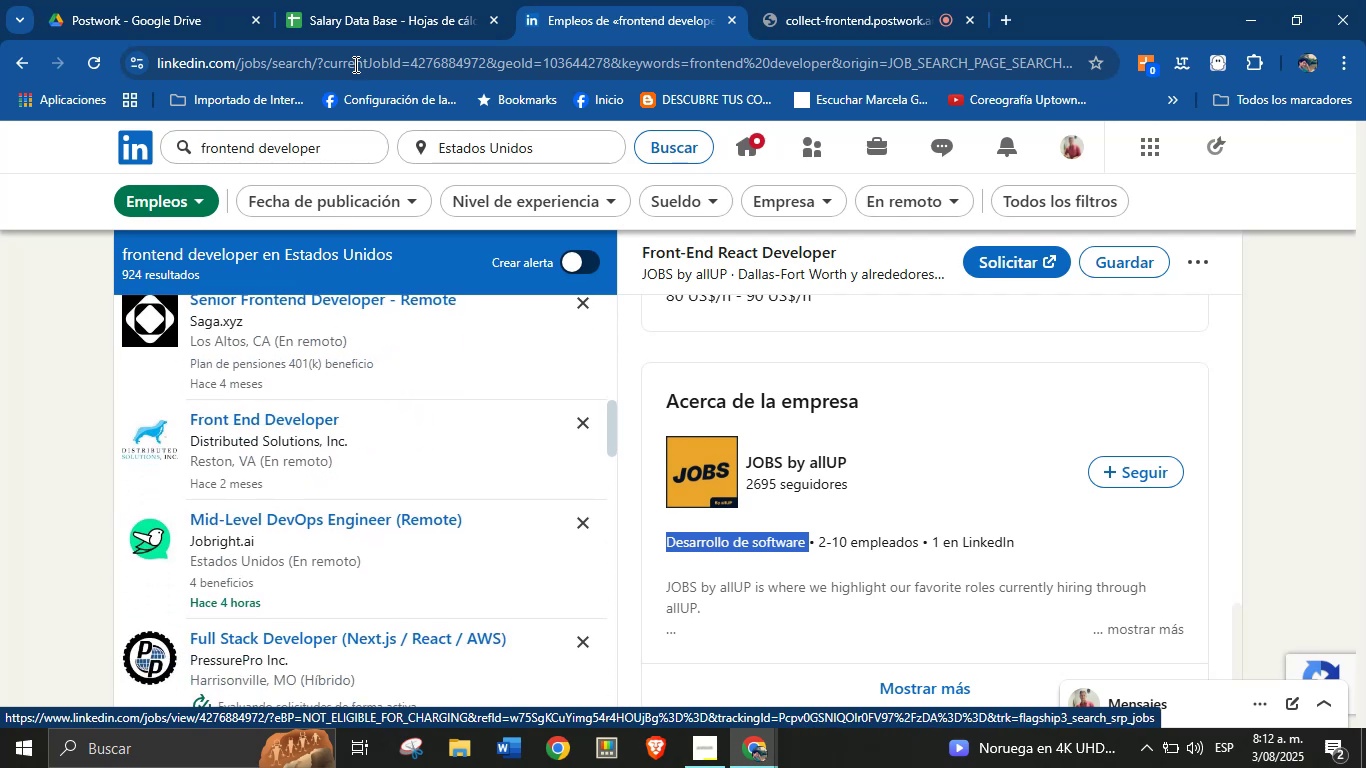 
left_click([385, 20])
 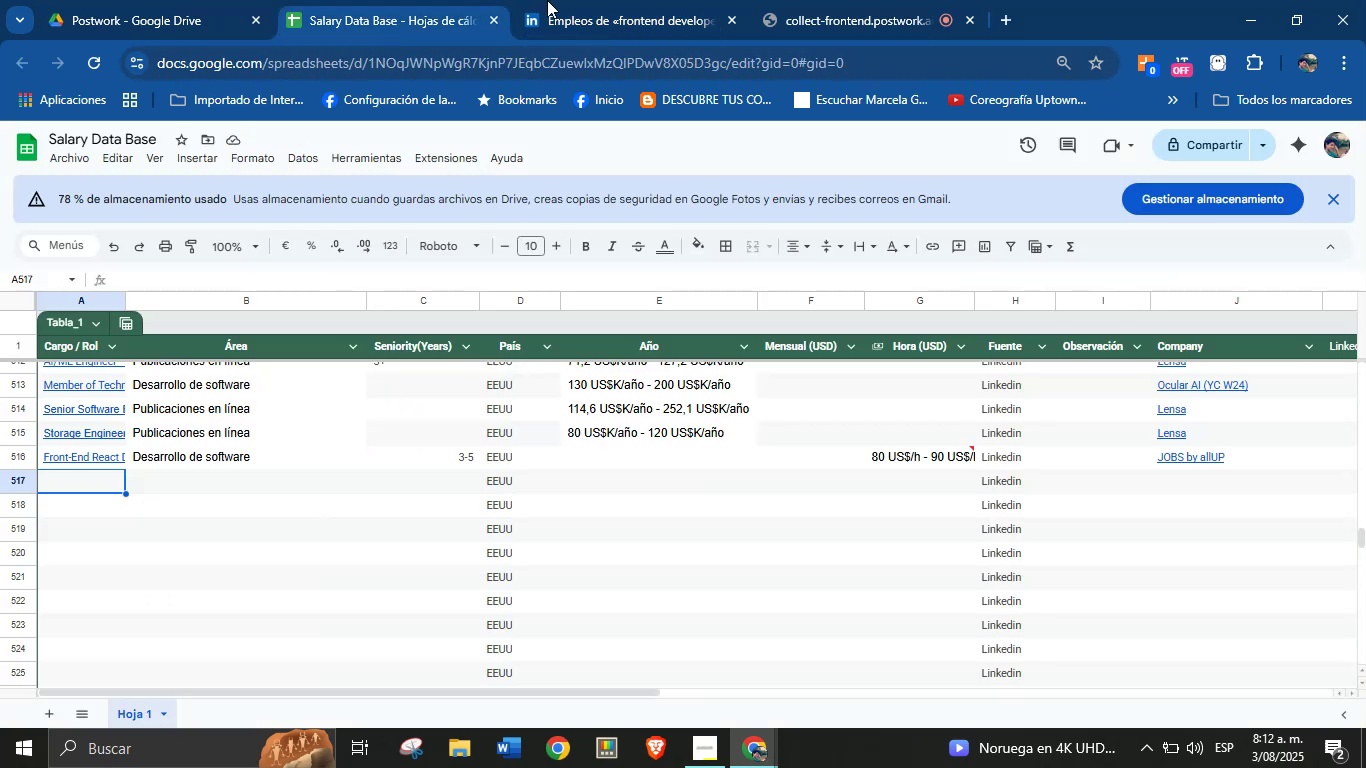 
left_click([602, 0])
 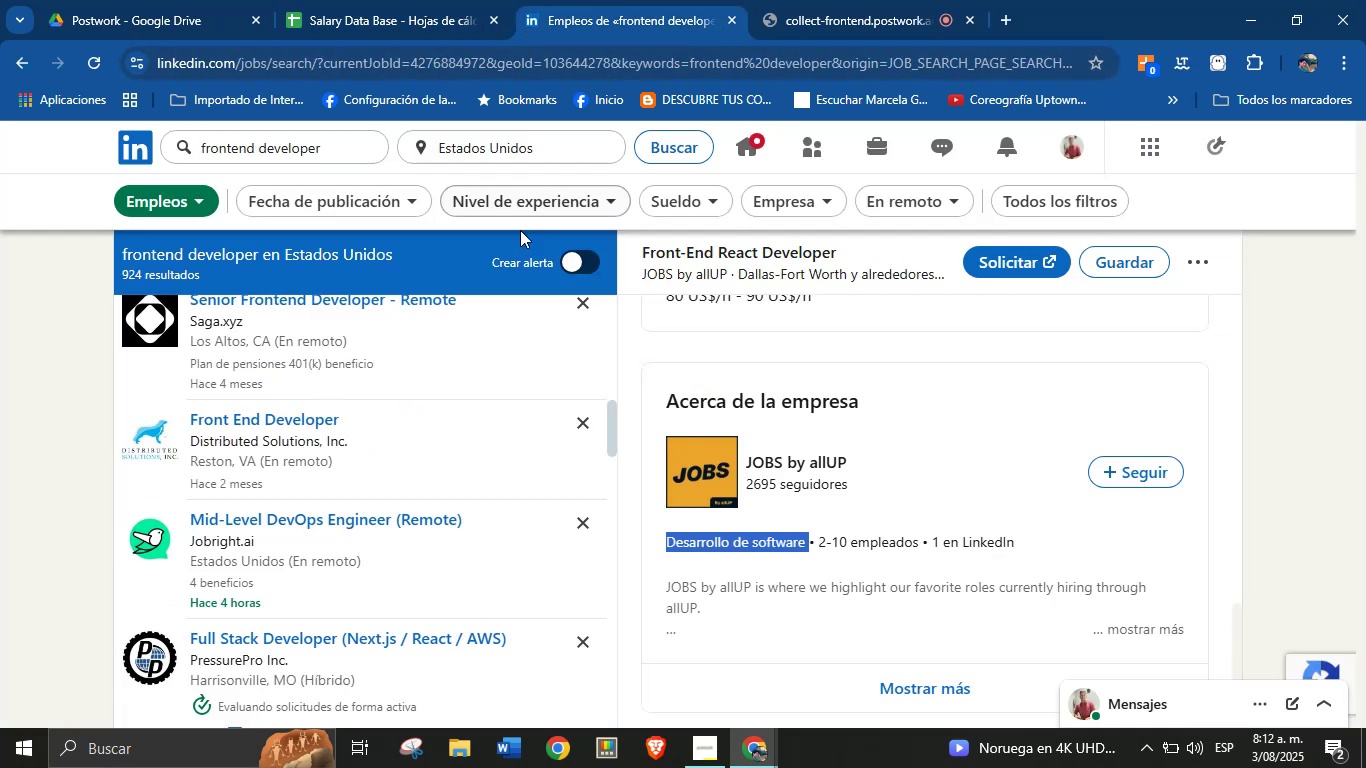 
scroll: coordinate [366, 482], scroll_direction: up, amount: 4.0
 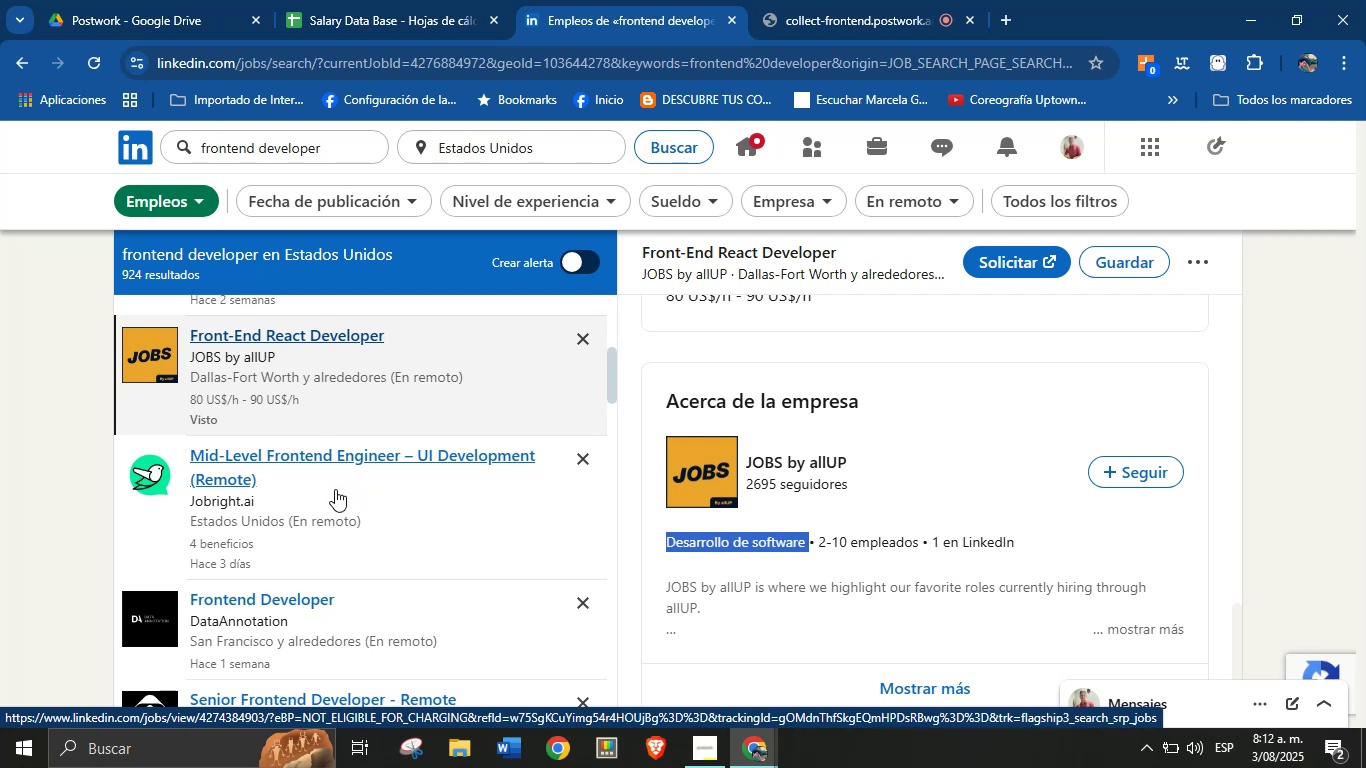 
wait(6.3)
 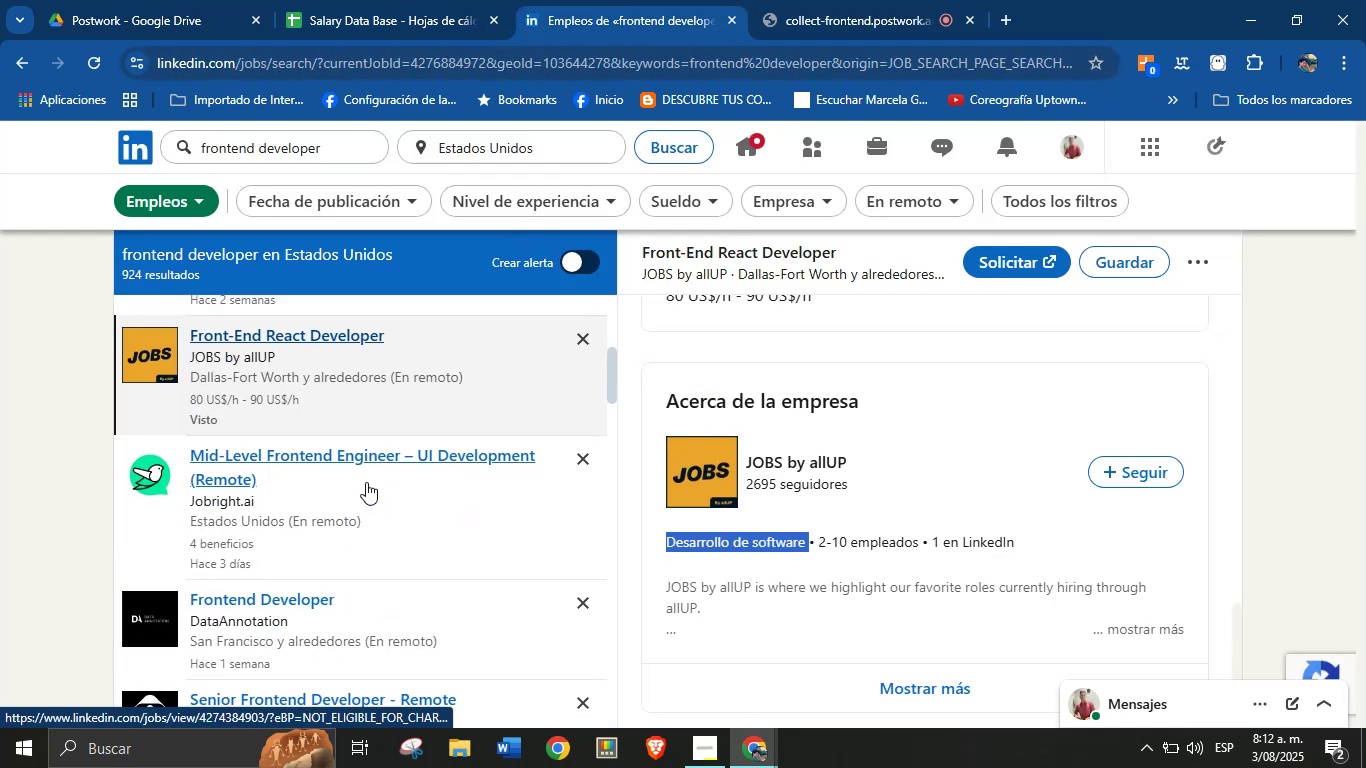 
scroll: coordinate [358, 477], scroll_direction: down, amount: 8.0
 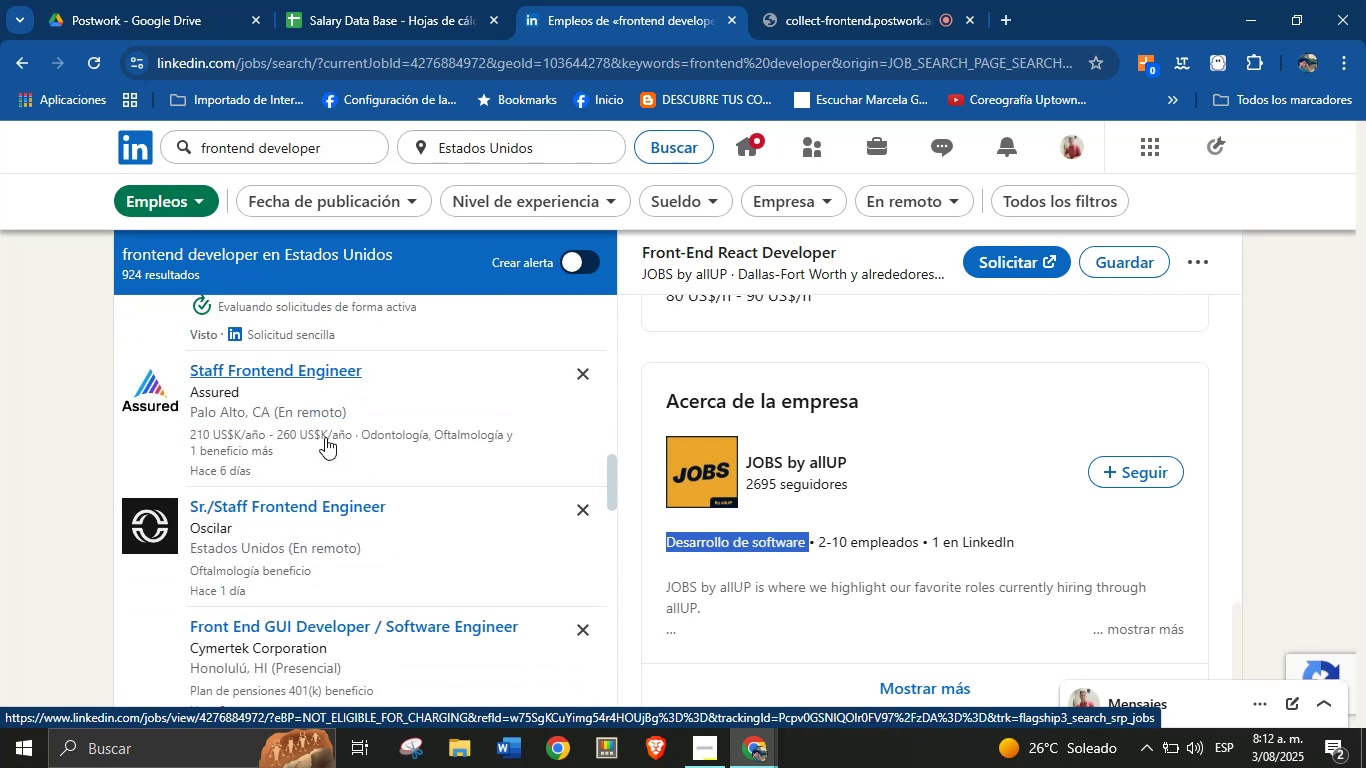 
left_click([322, 431])
 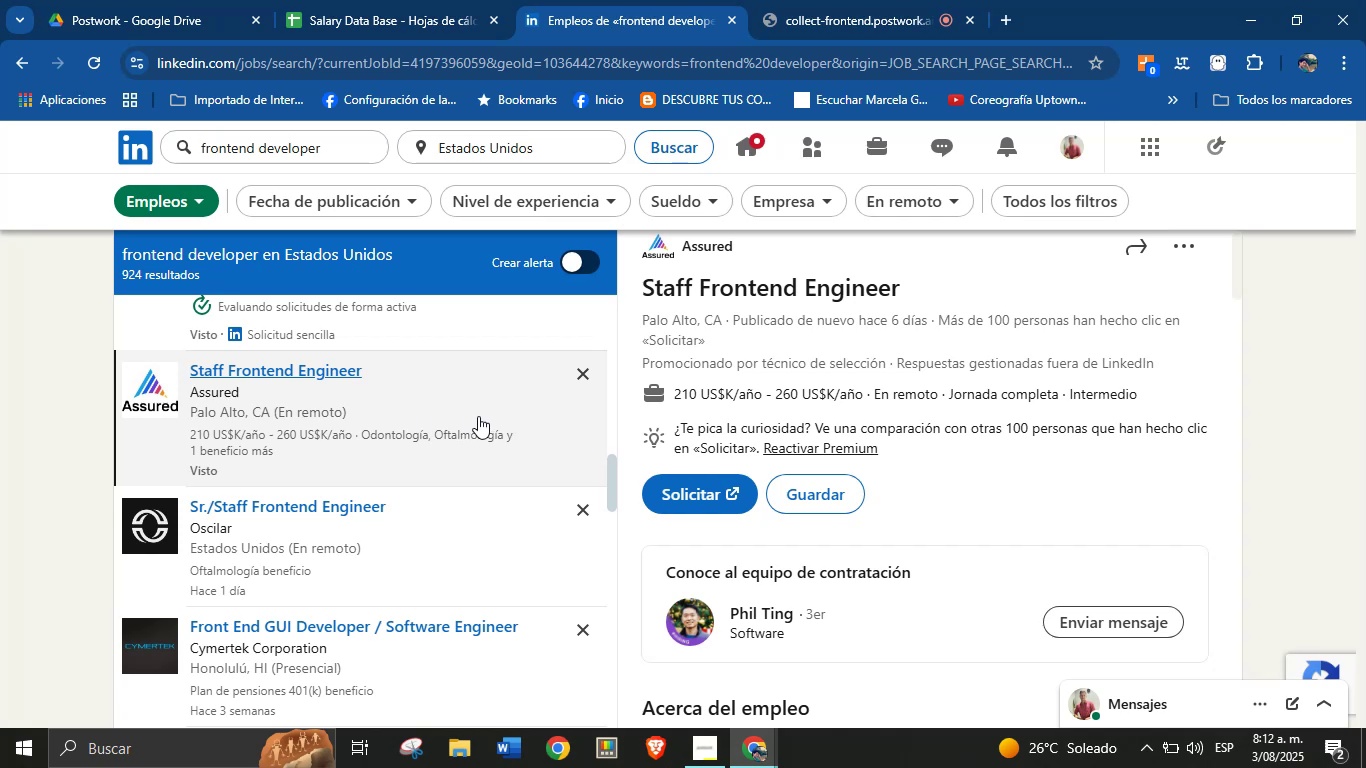 
wait(13.85)
 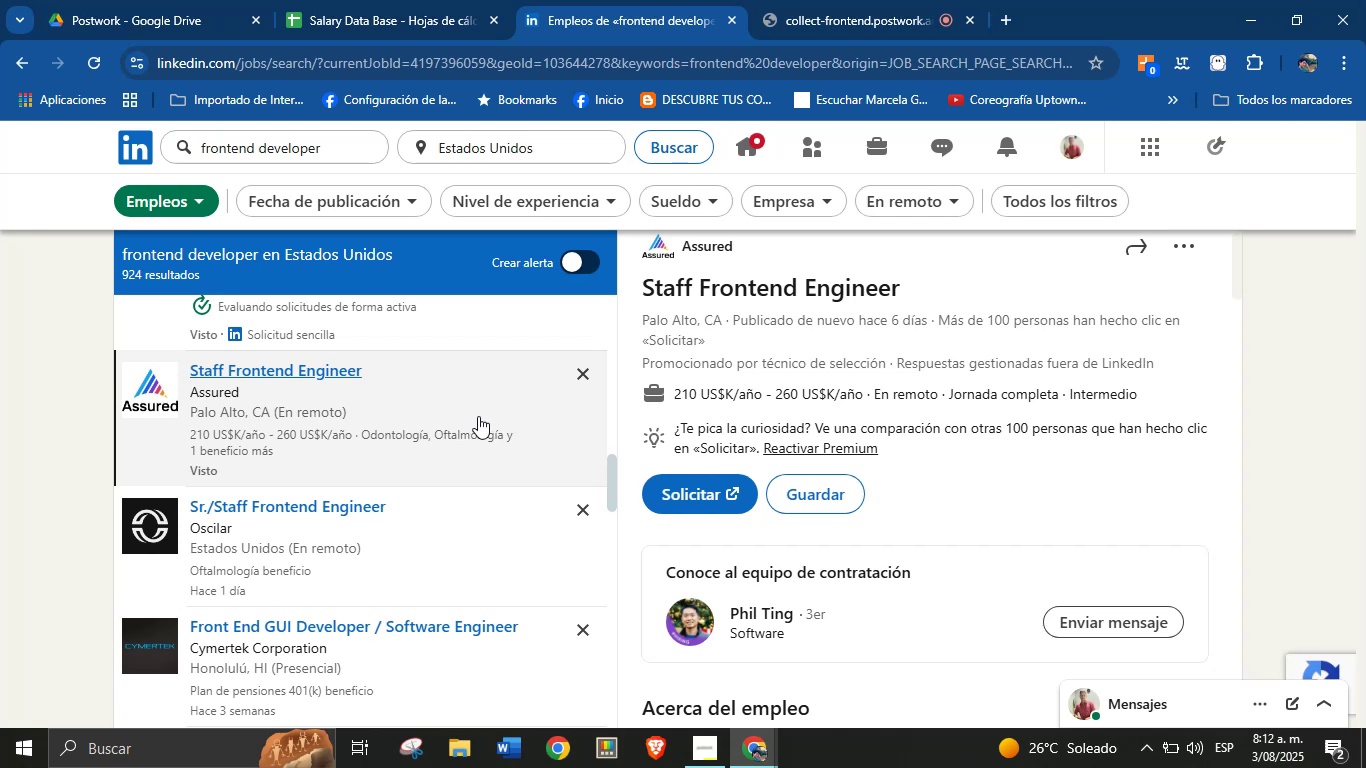 
left_click_drag(start_coordinate=[862, 394], to_coordinate=[676, 401])
 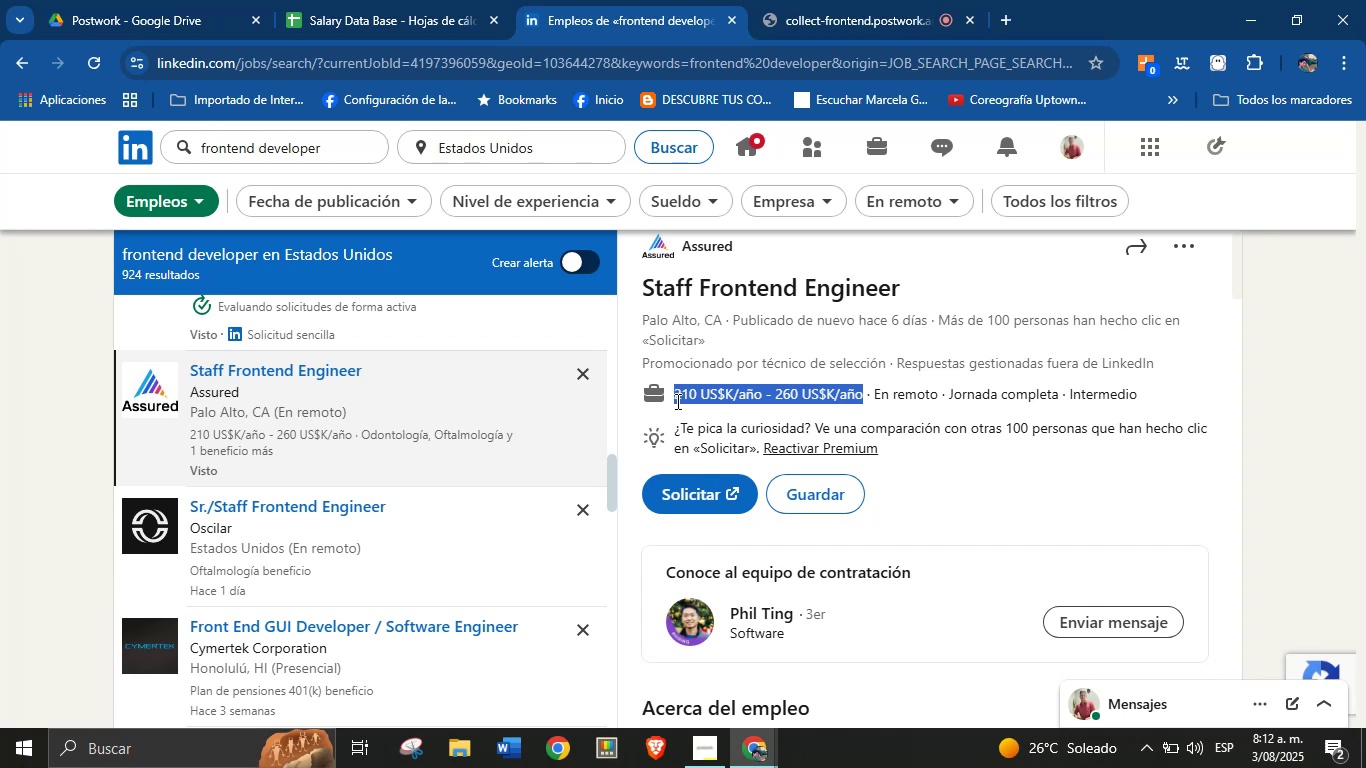 
wait(16.16)
 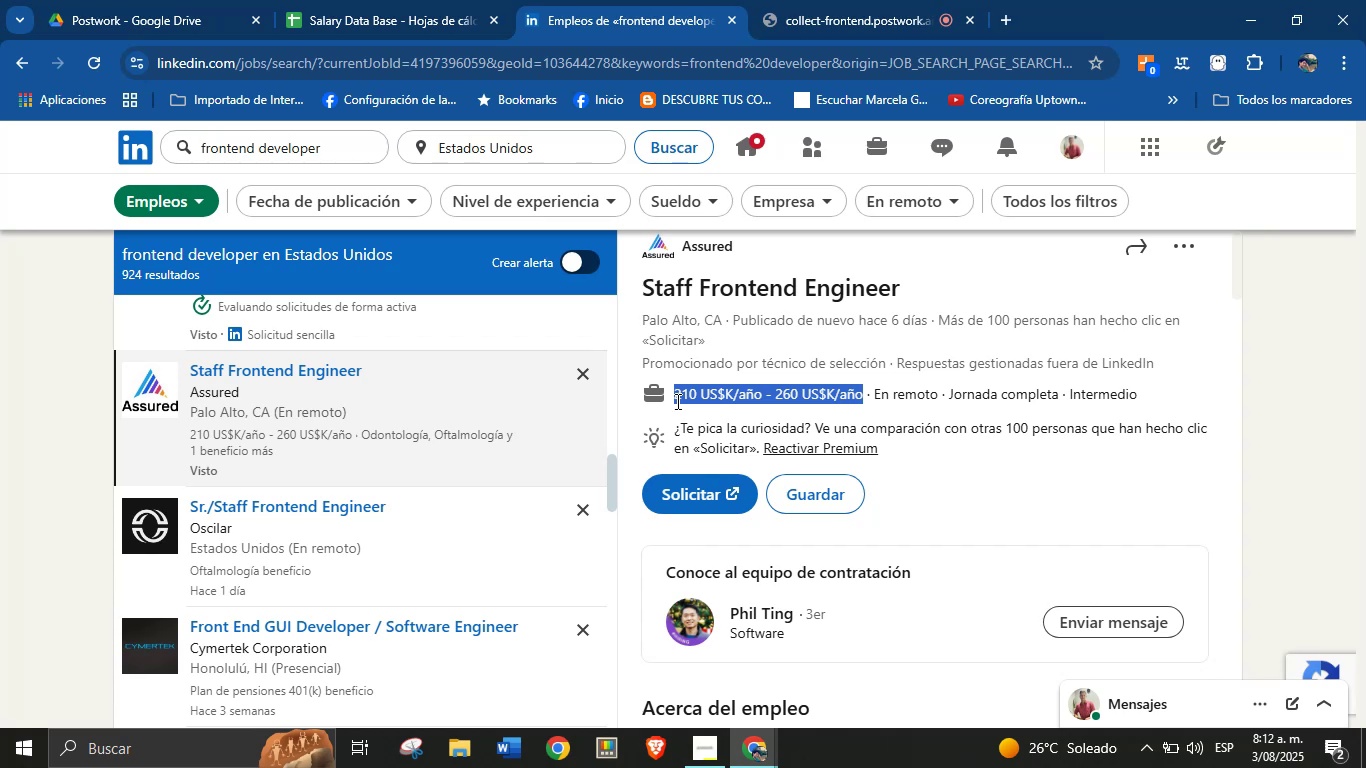 
left_click([824, 360])
 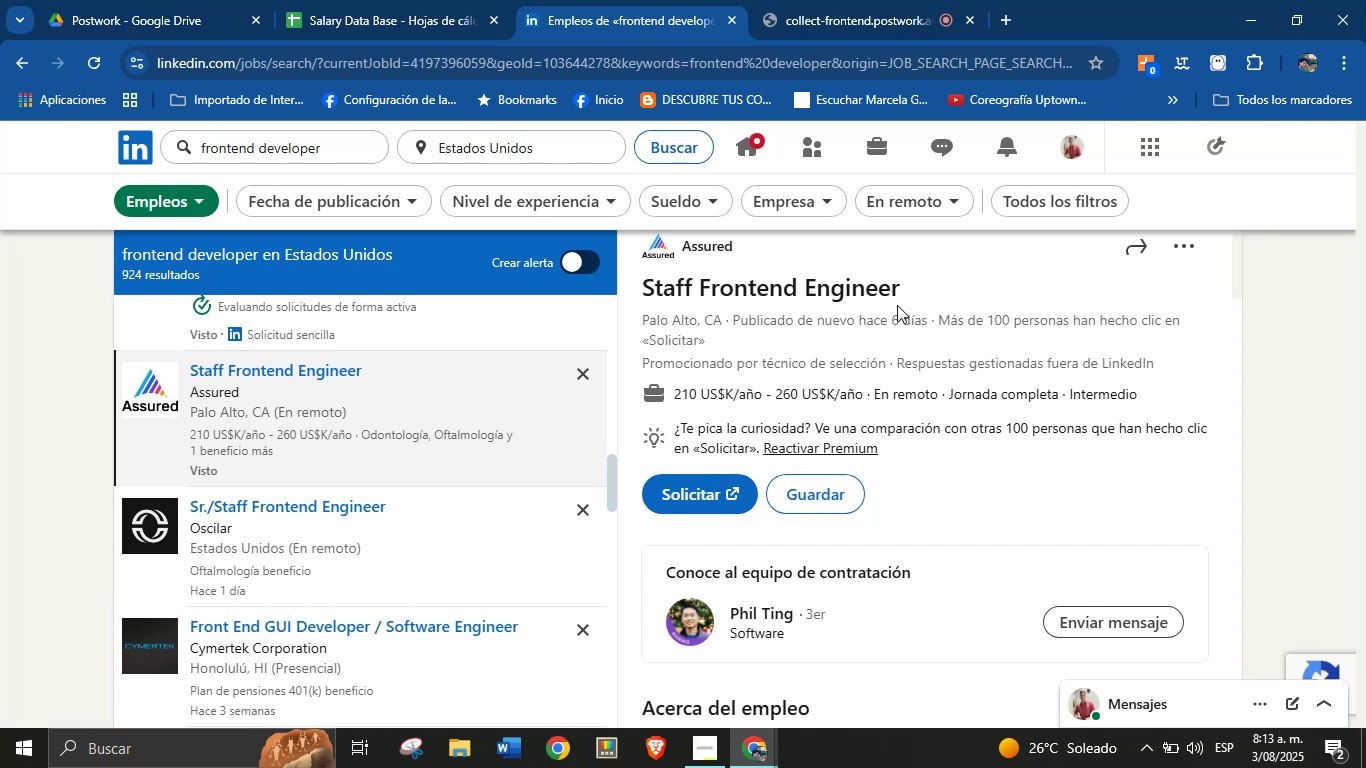 
left_click_drag(start_coordinate=[912, 296], to_coordinate=[646, 293])
 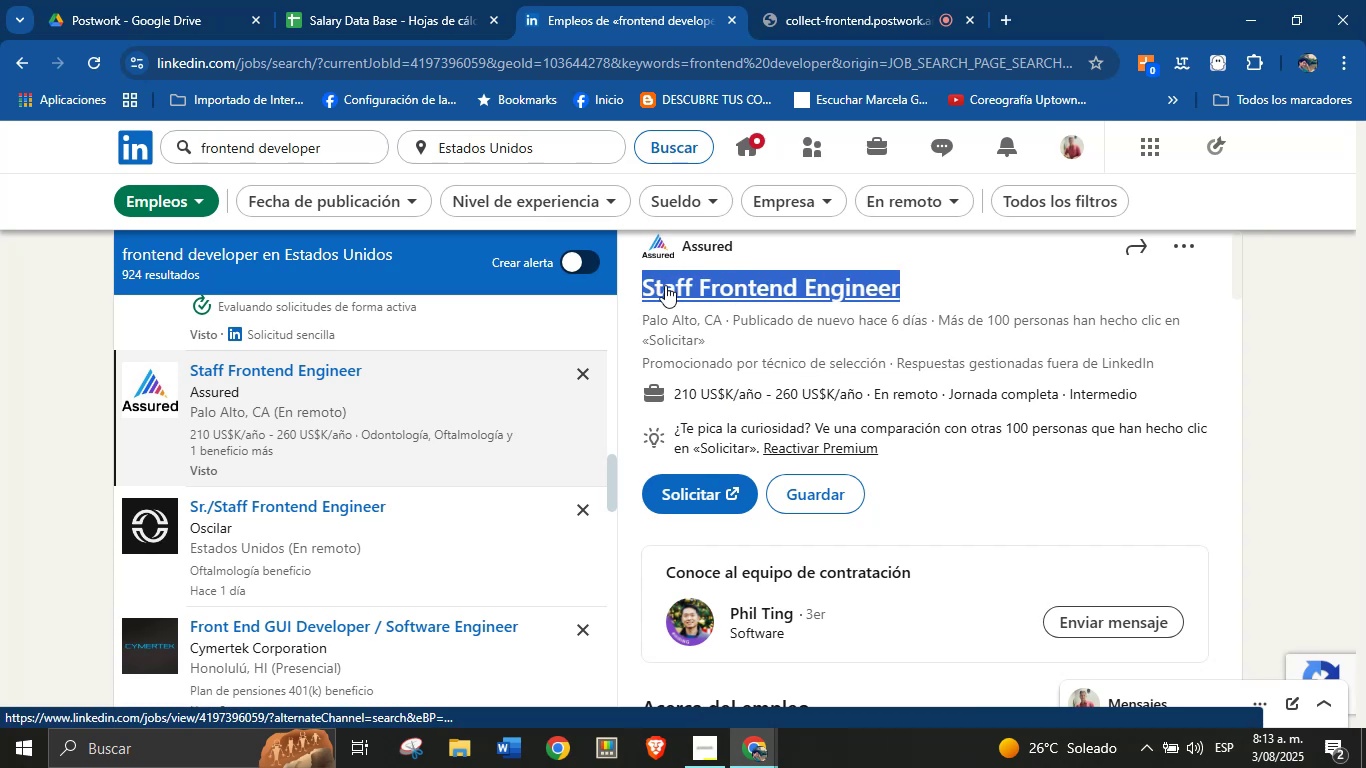 
key(Alt+Control+C)
 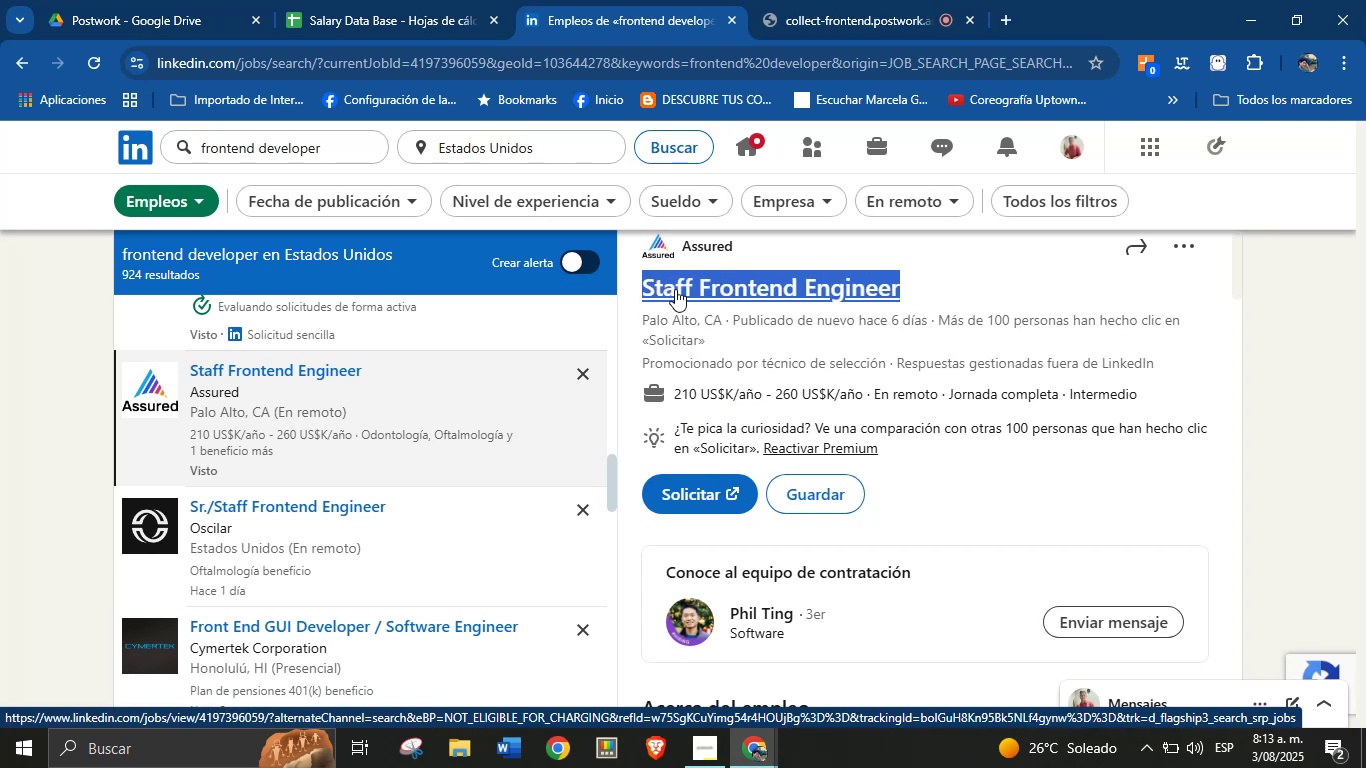 
key(Alt+Control+ControlLeft)
 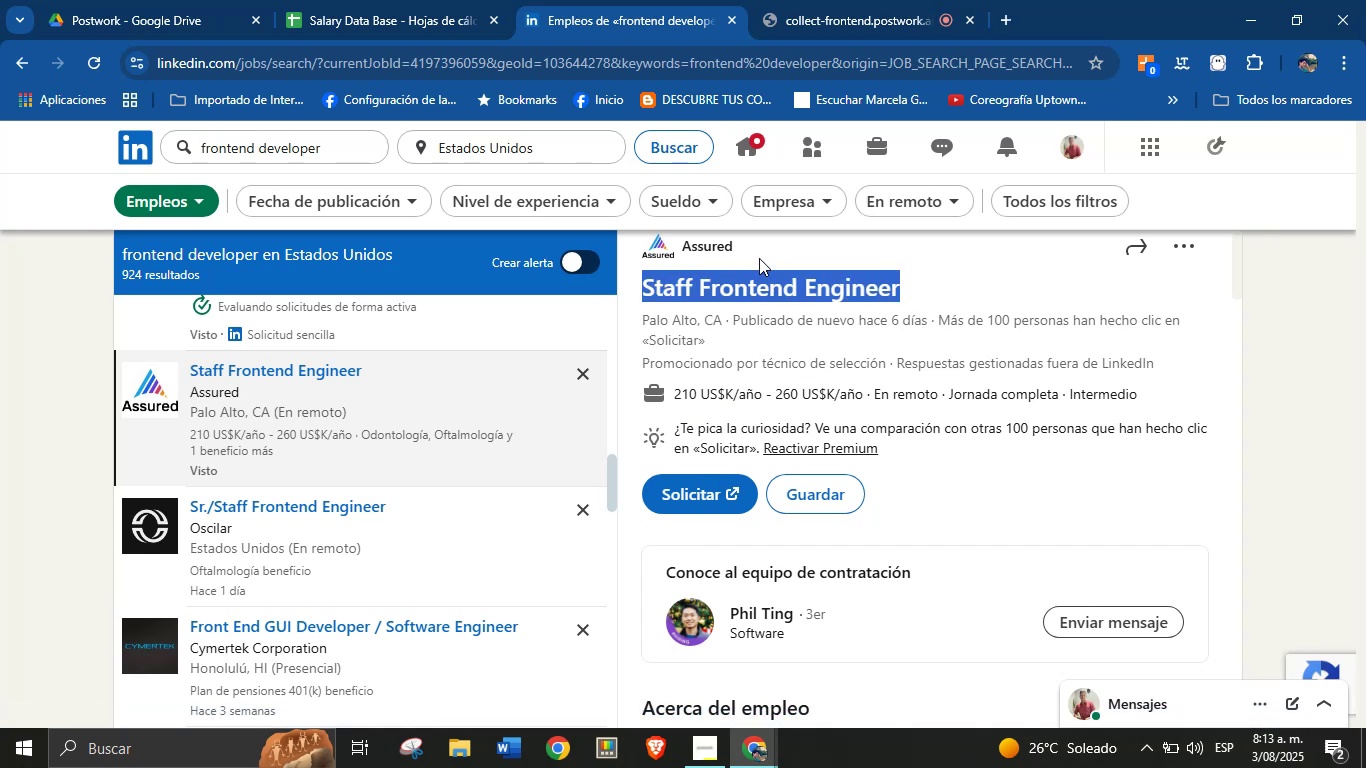 
key(Alt+AltLeft)
 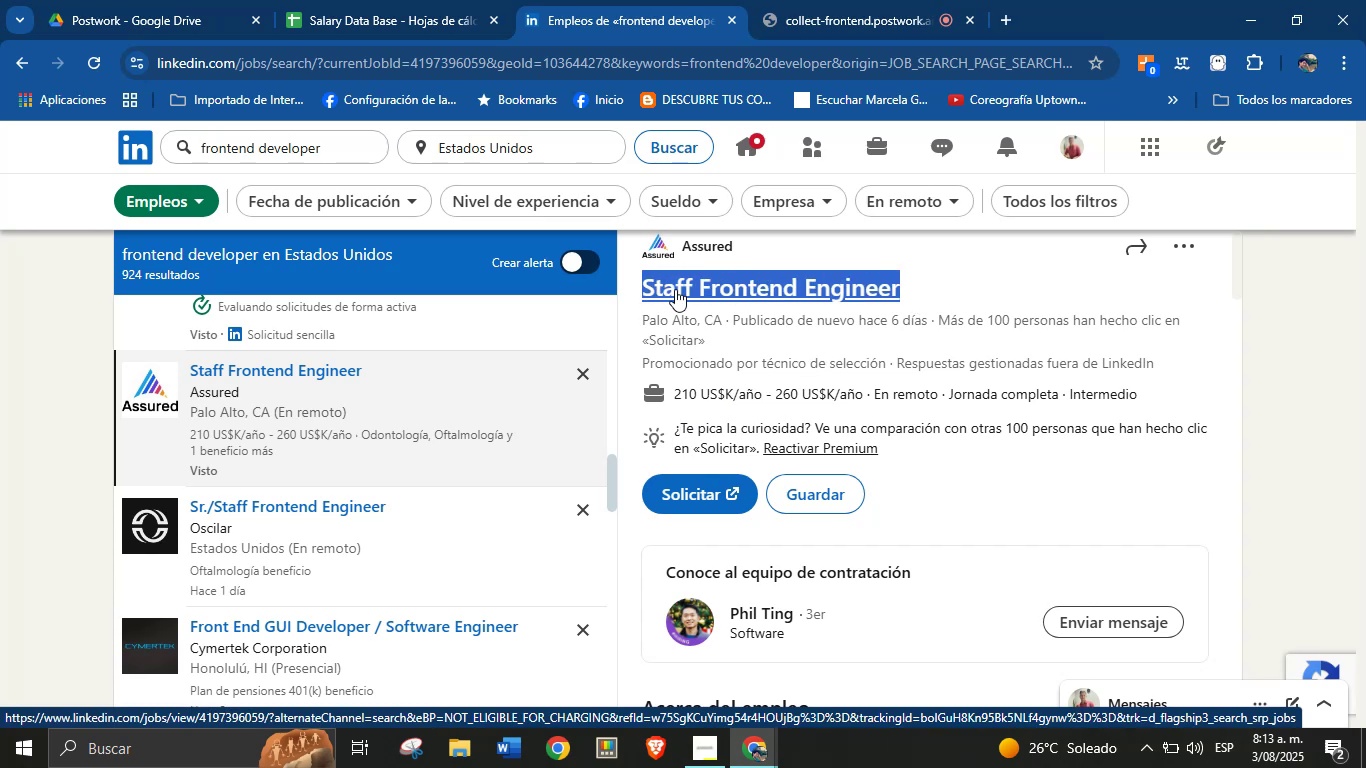 
left_click([770, 326])
 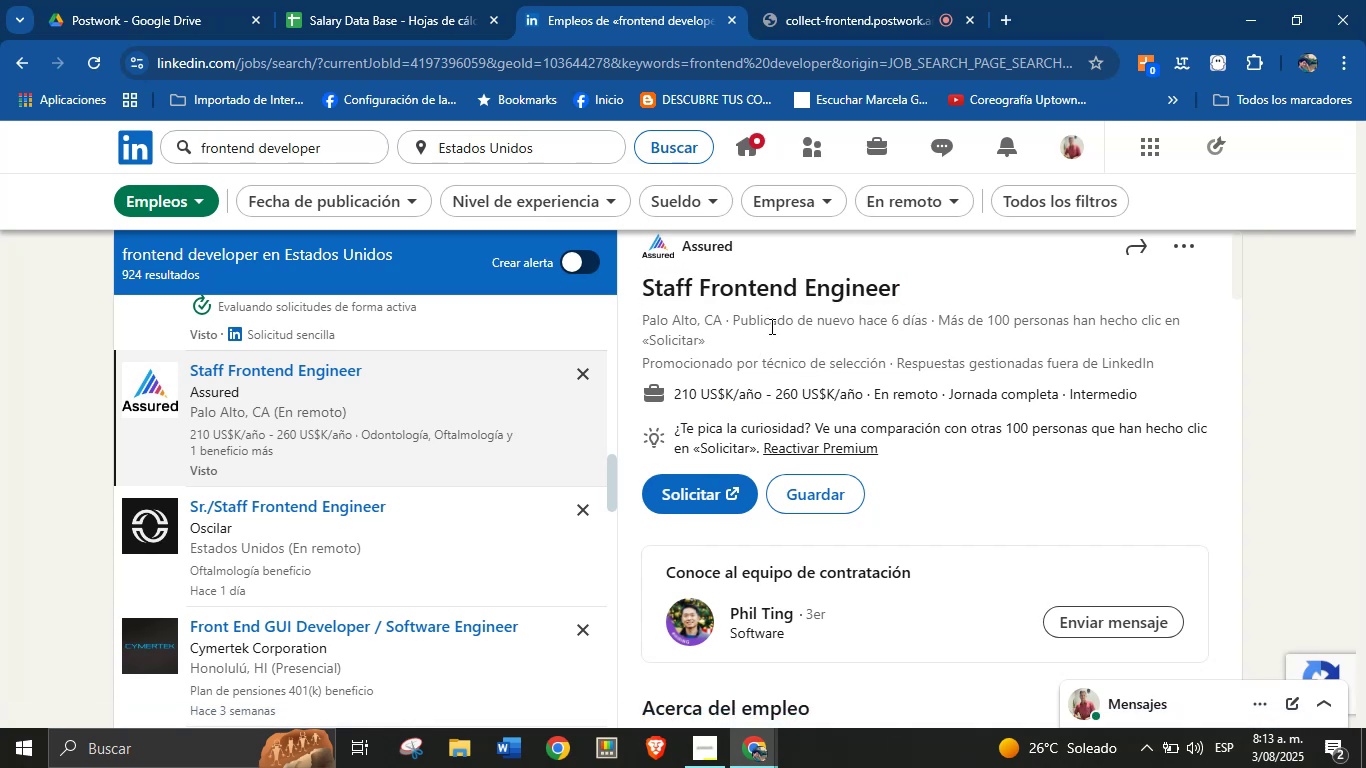 
scroll: coordinate [762, 348], scroll_direction: up, amount: 1.0
 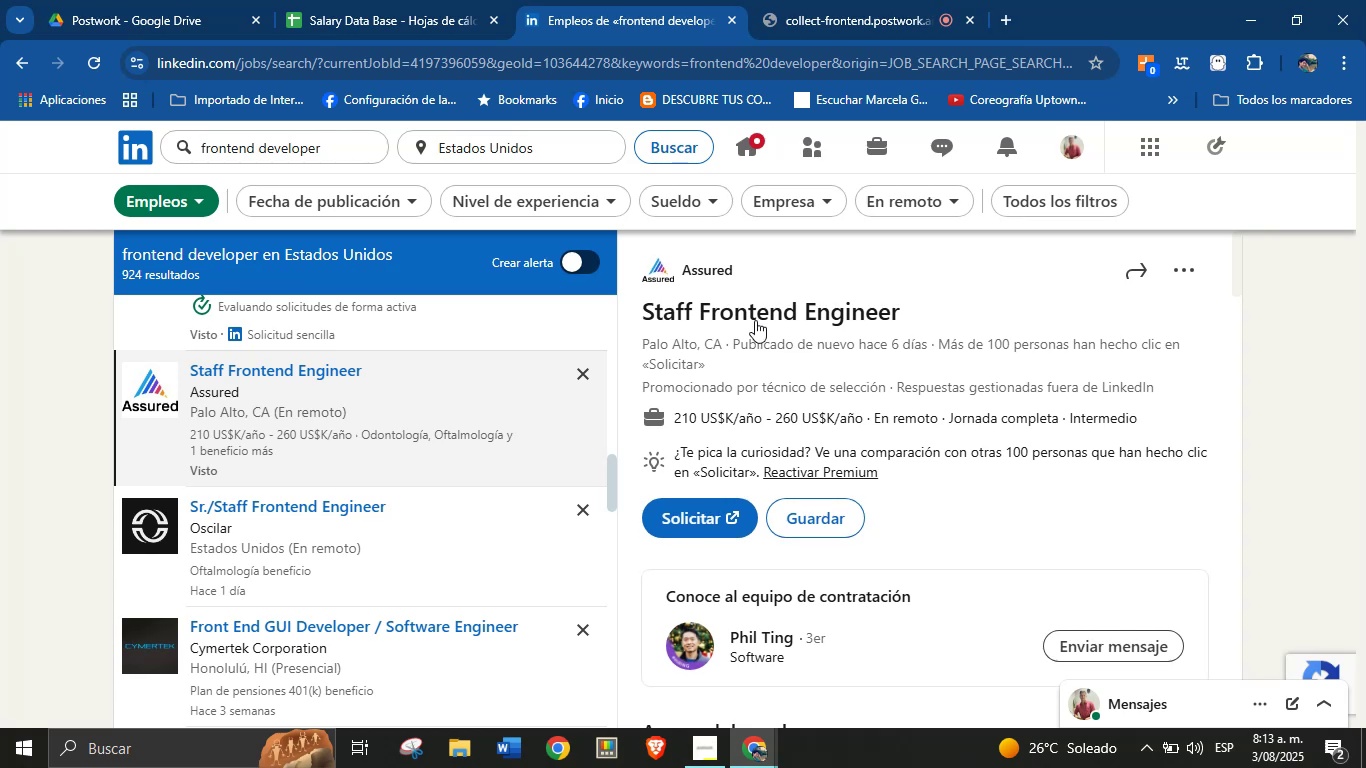 
left_click_drag(start_coordinate=[749, 276], to_coordinate=[683, 276])
 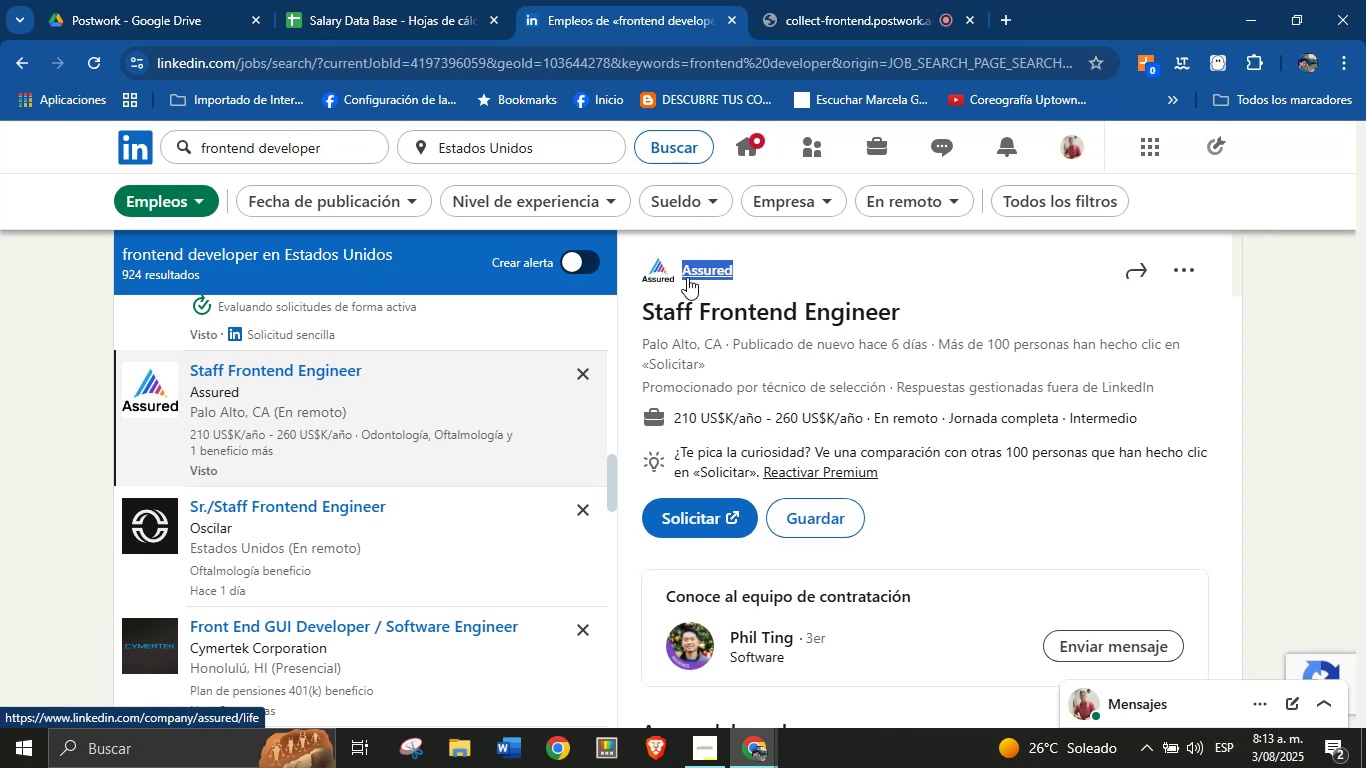 
key(Alt+AltLeft)
 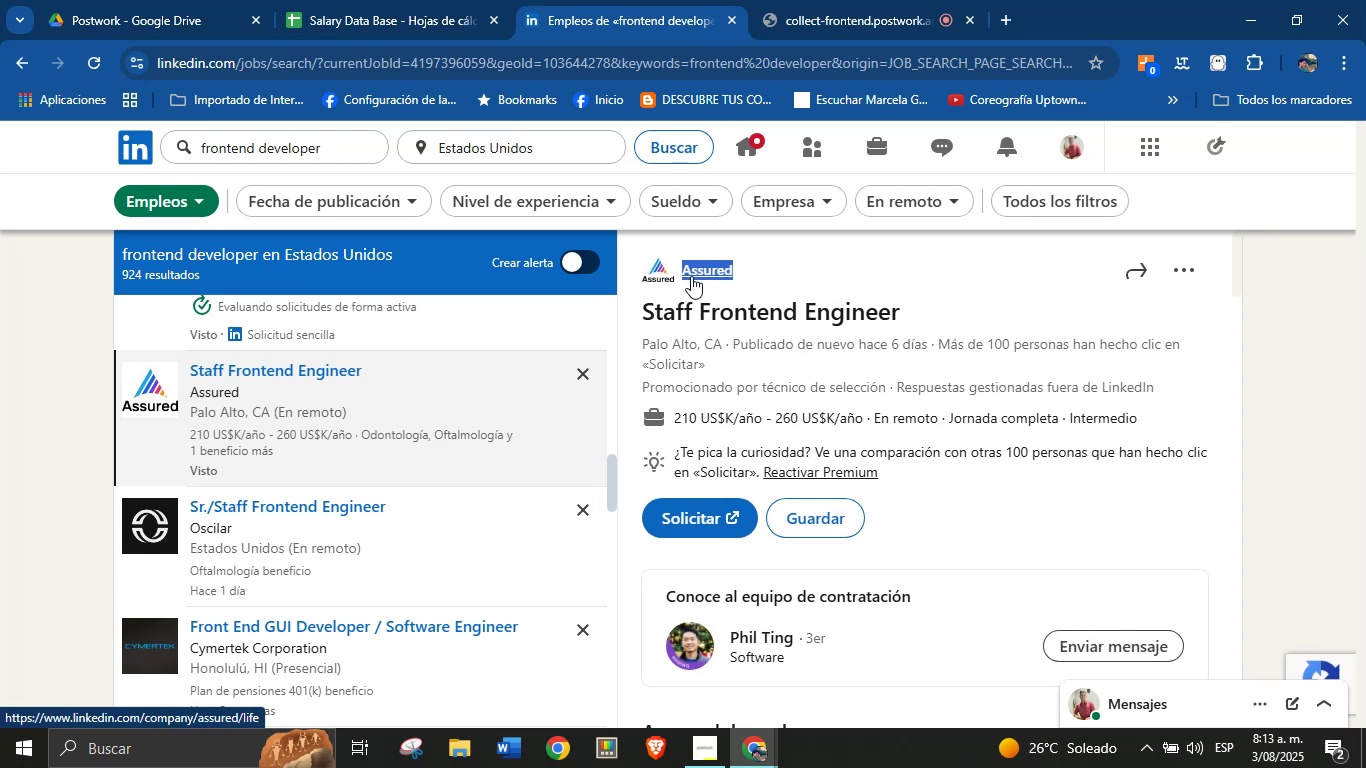 
key(Alt+Control+ControlLeft)
 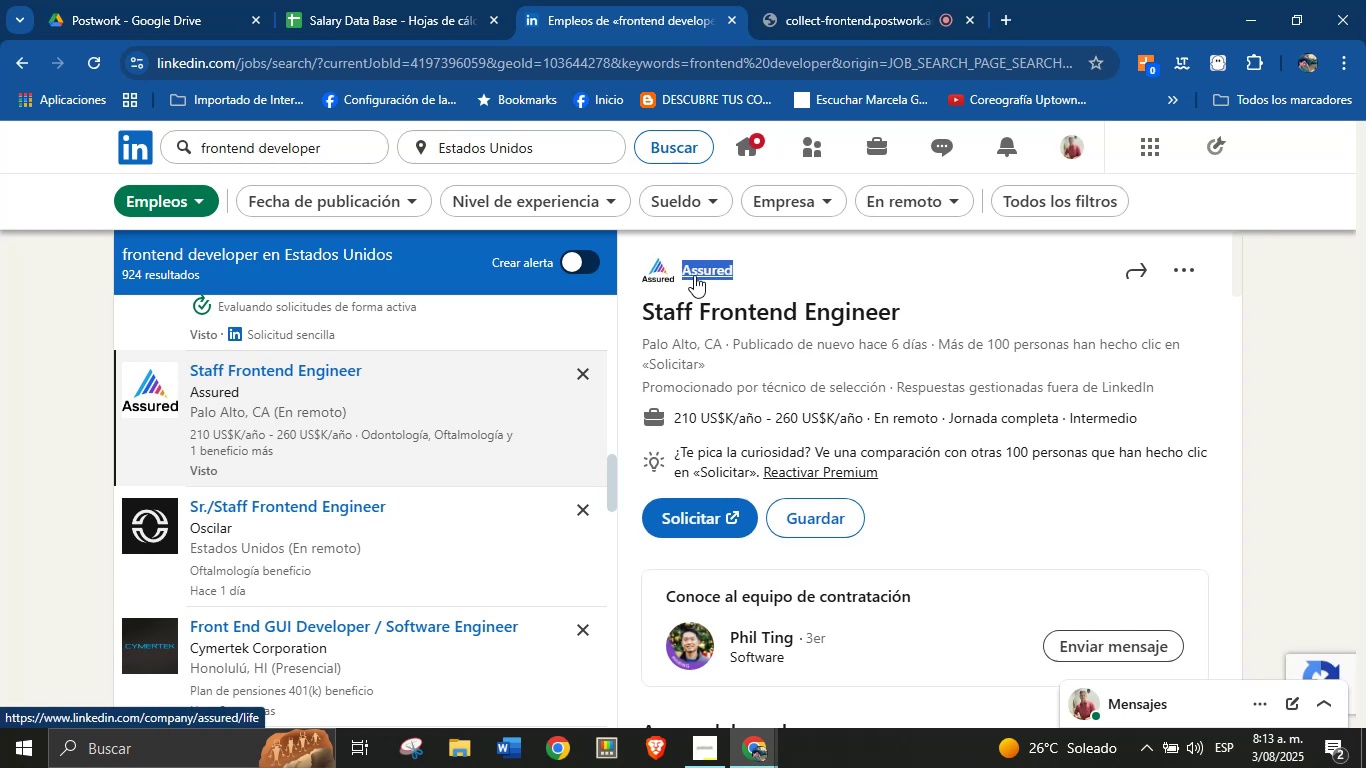 
key(Alt+Control+C)
 